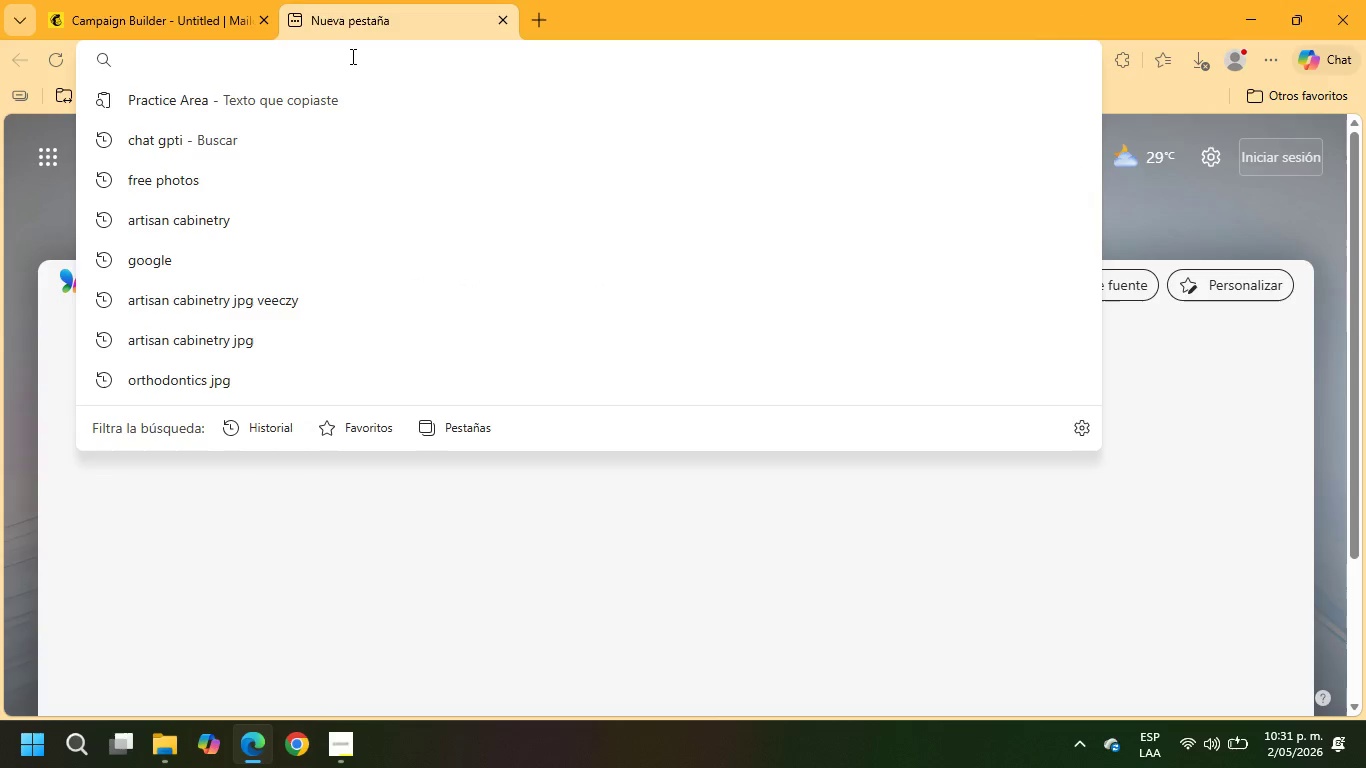 
type(icono balanza fondo blanco)
 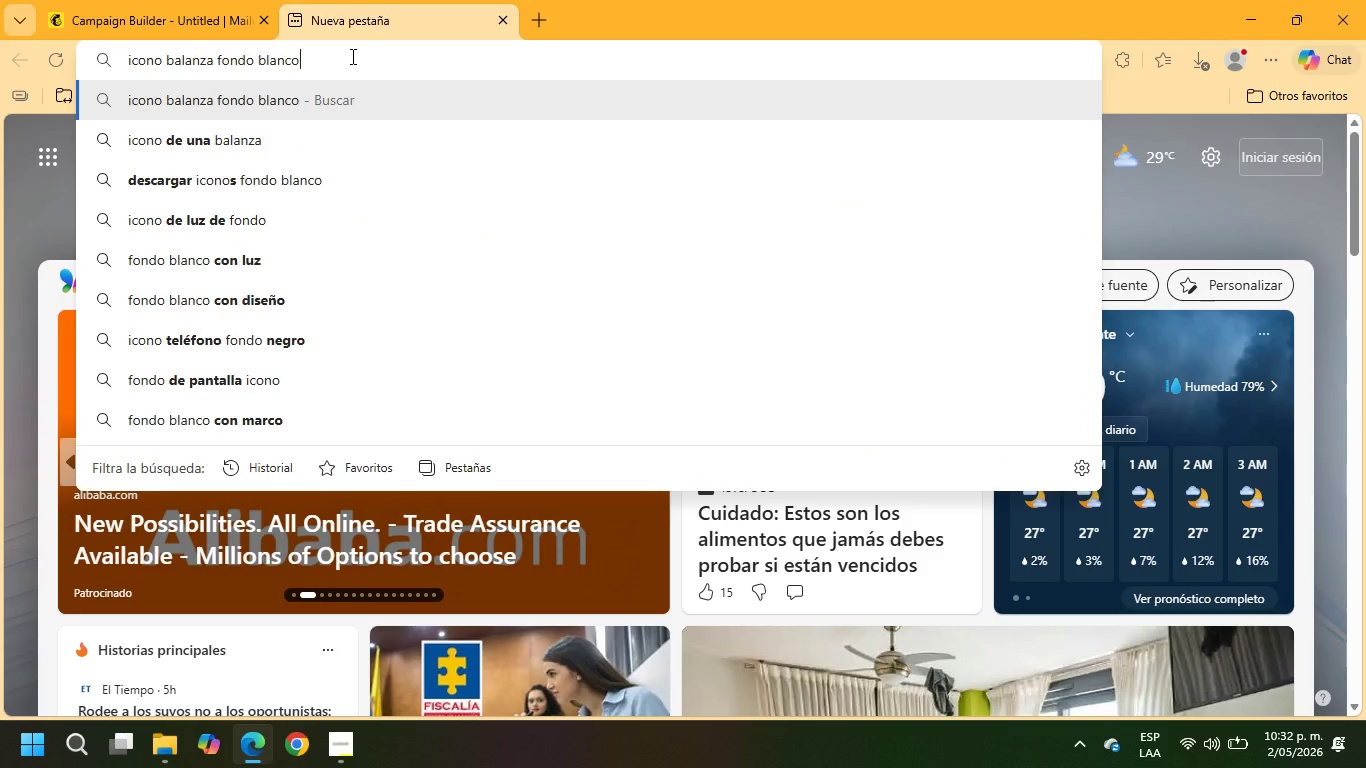 
key(Enter)
 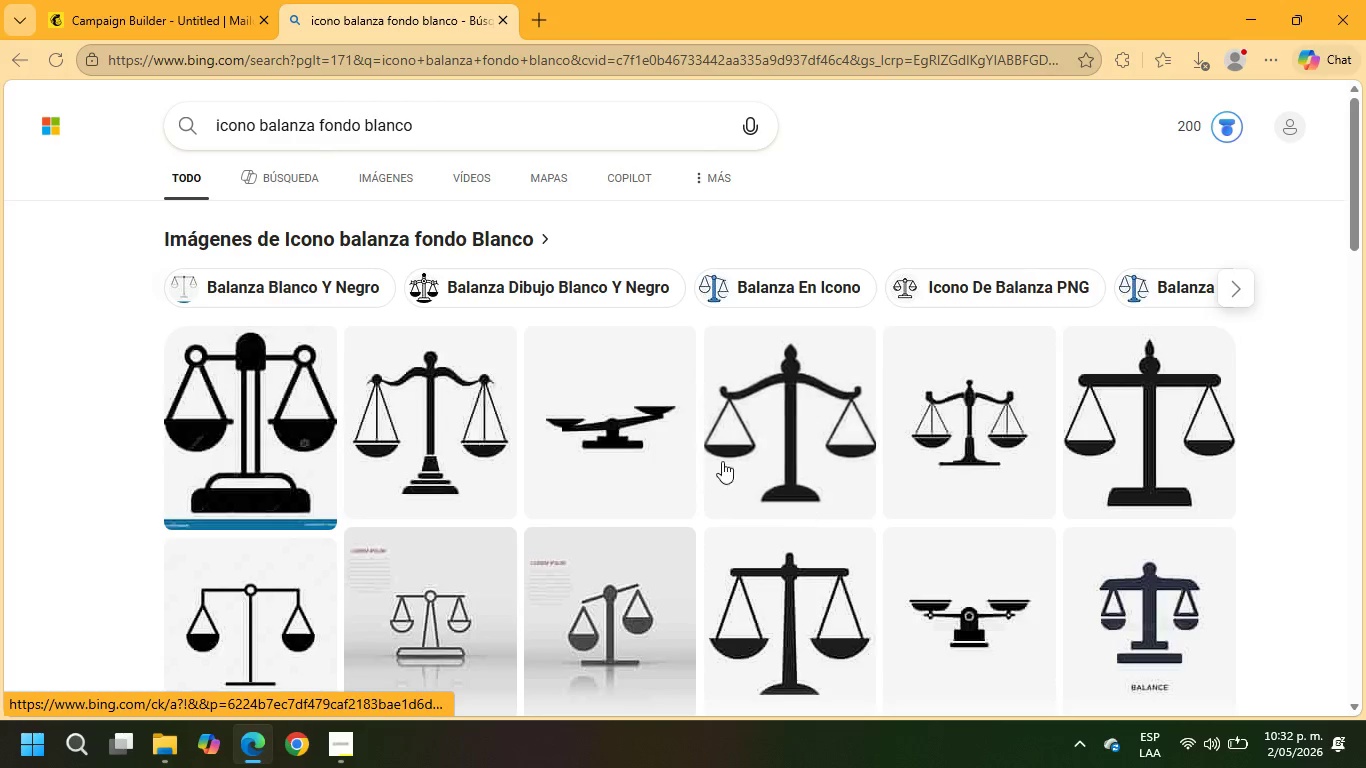 
left_click([458, 127])
 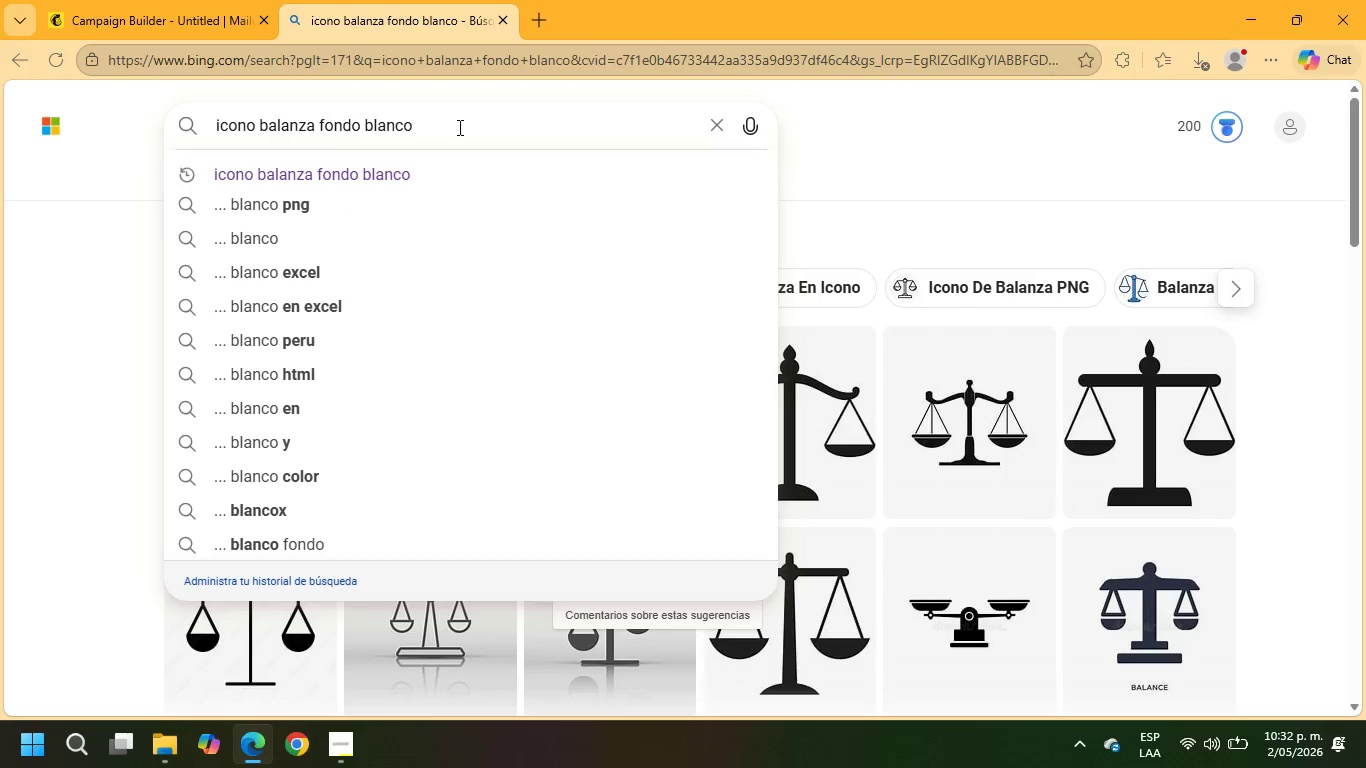 
type( jpg)
 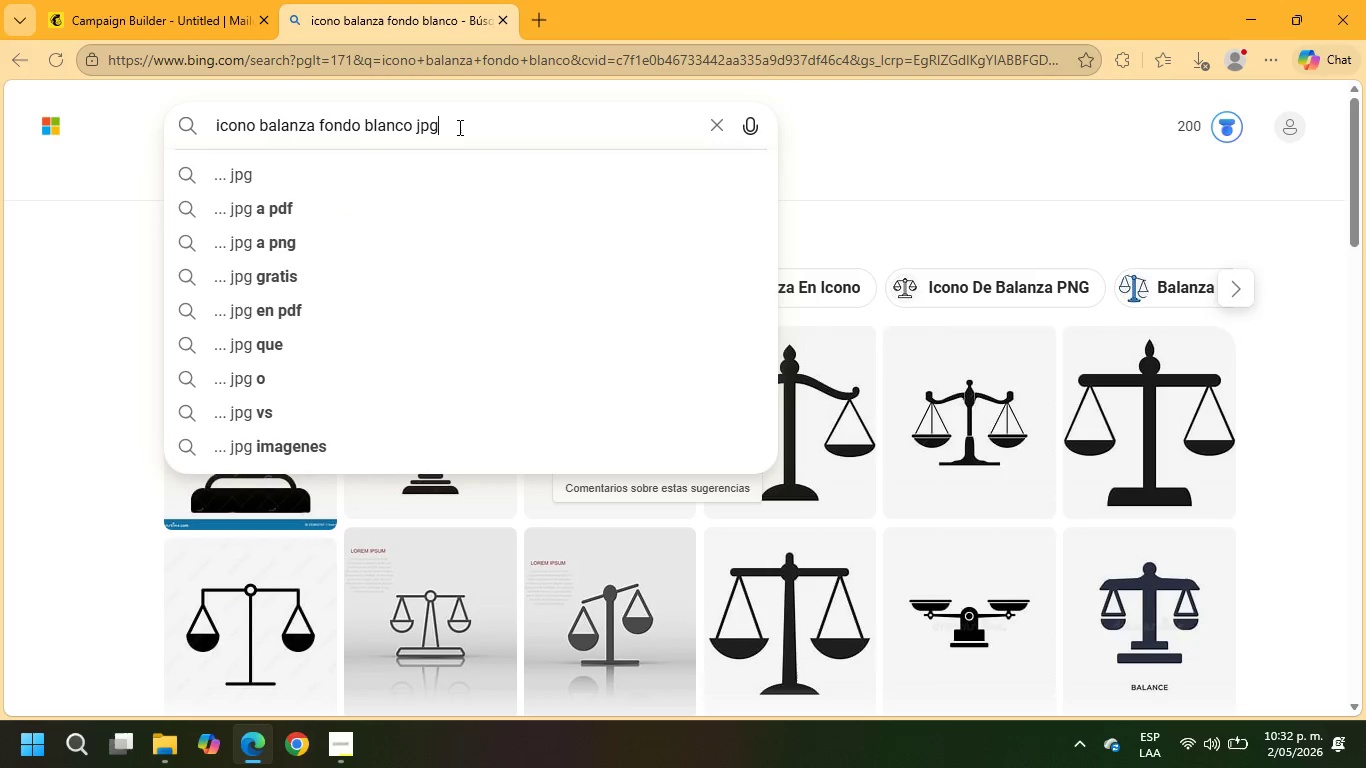 
key(Enter)
 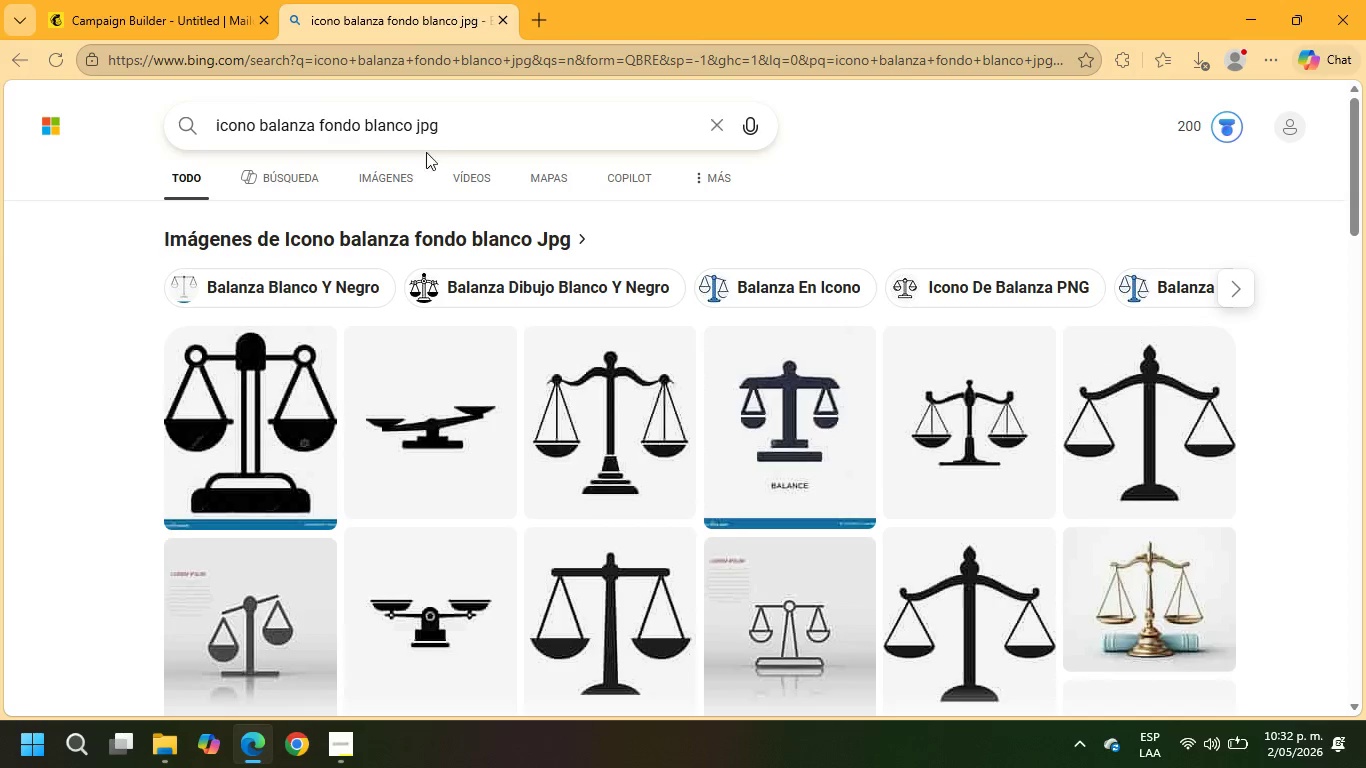 
scroll: coordinate [789, 352], scroll_direction: down, amount: 7.0
 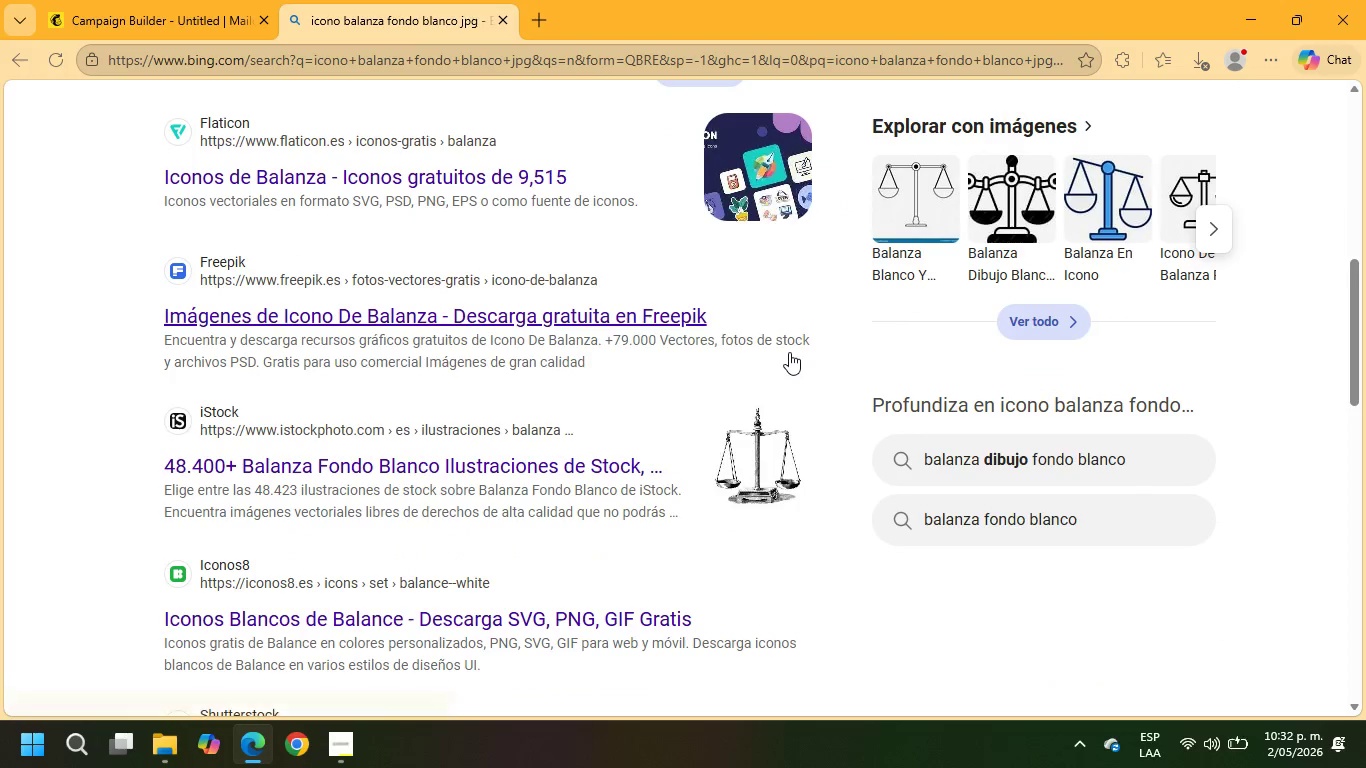 
scroll: coordinate [789, 352], scroll_direction: up, amount: 7.0
 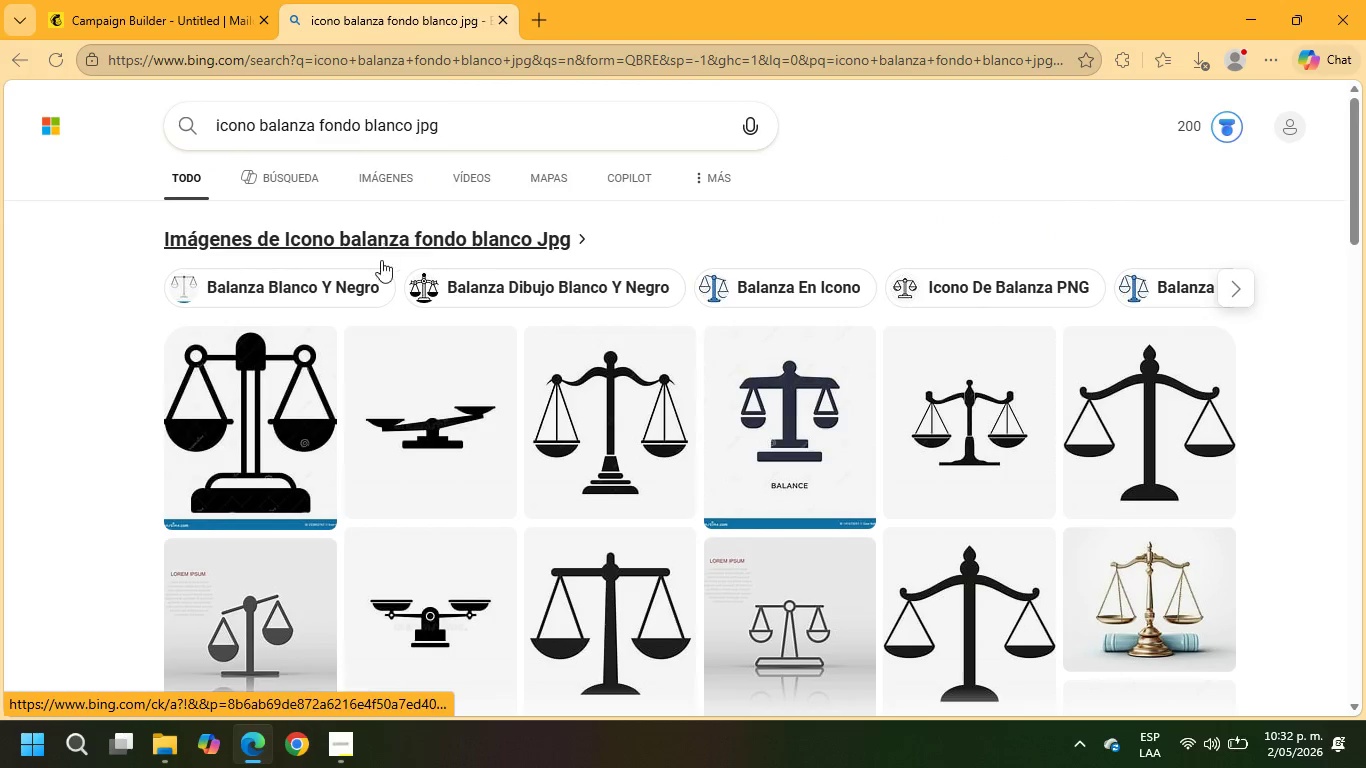 
left_click([366, 170])
 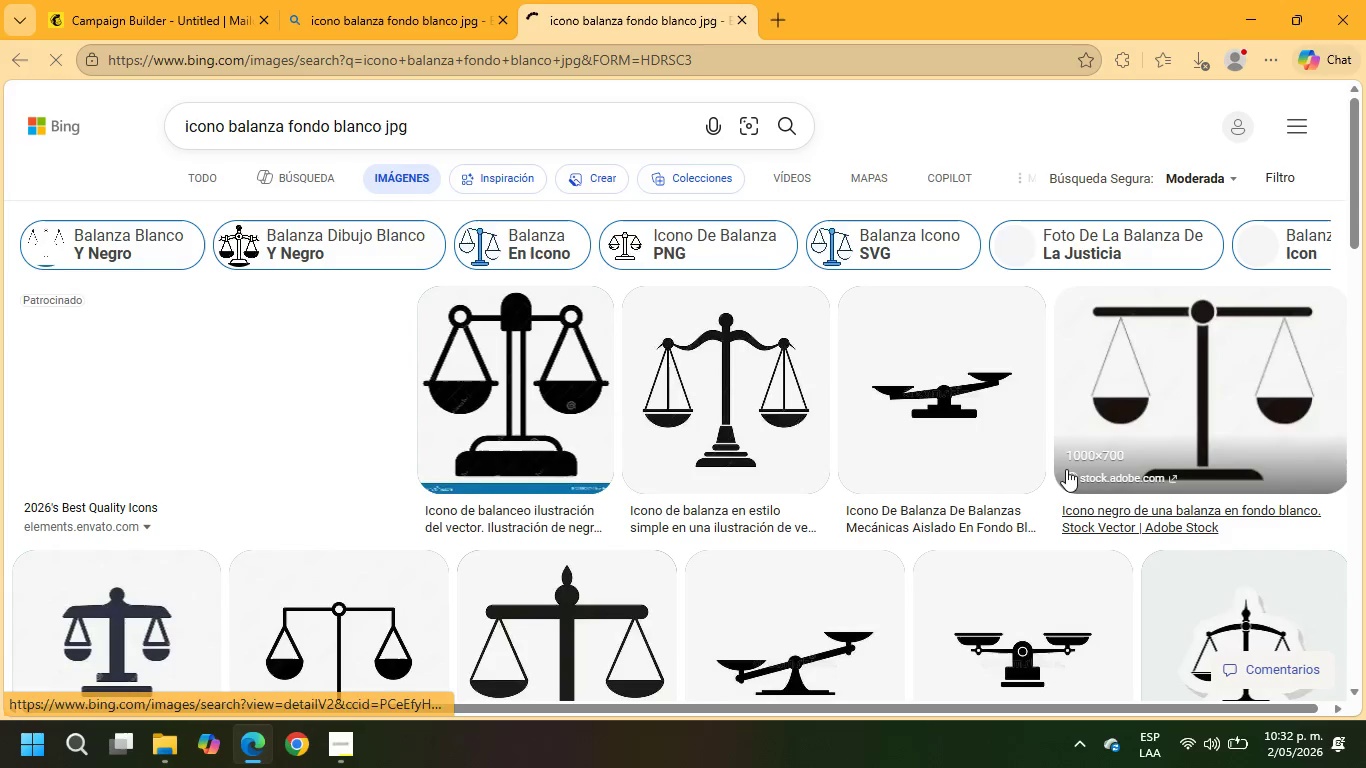 
scroll: coordinate [1052, 477], scroll_direction: down, amount: 19.0
 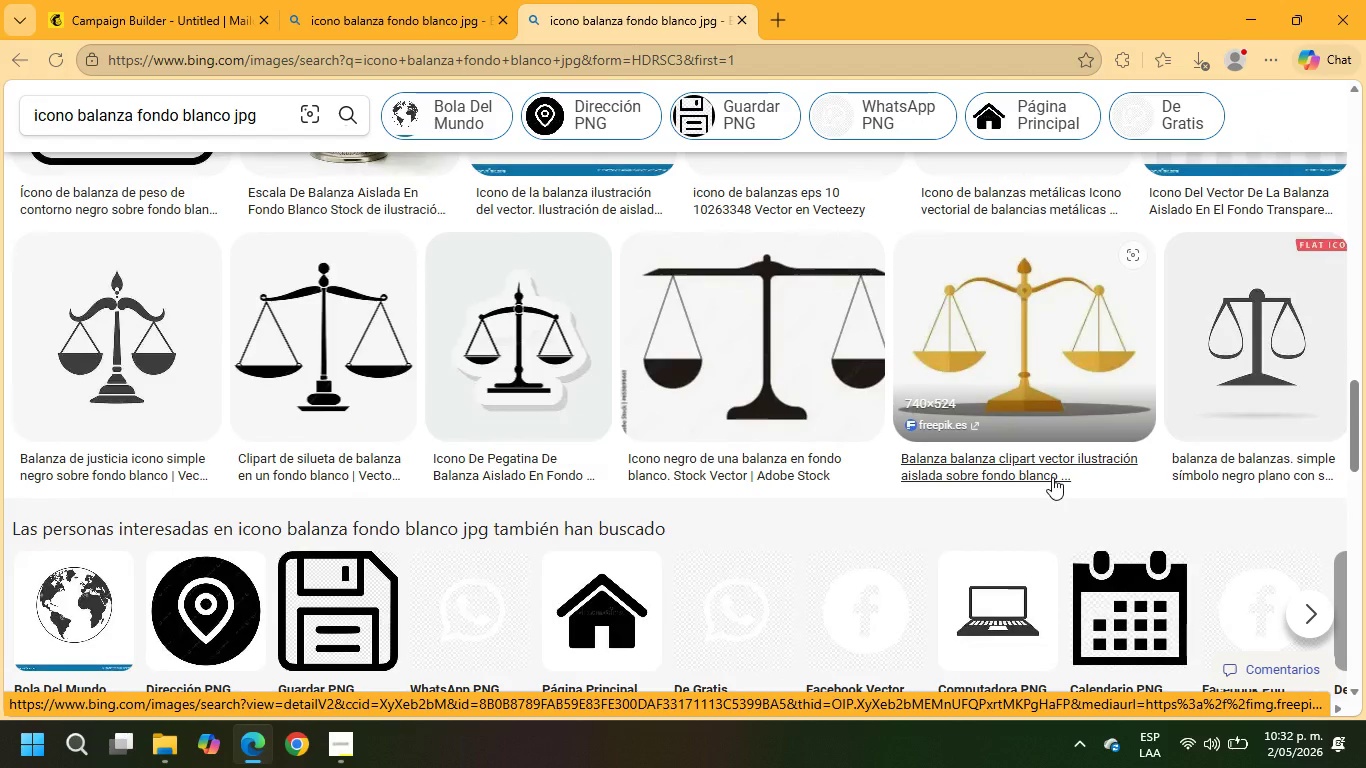 
scroll: coordinate [1052, 477], scroll_direction: down, amount: 4.0
 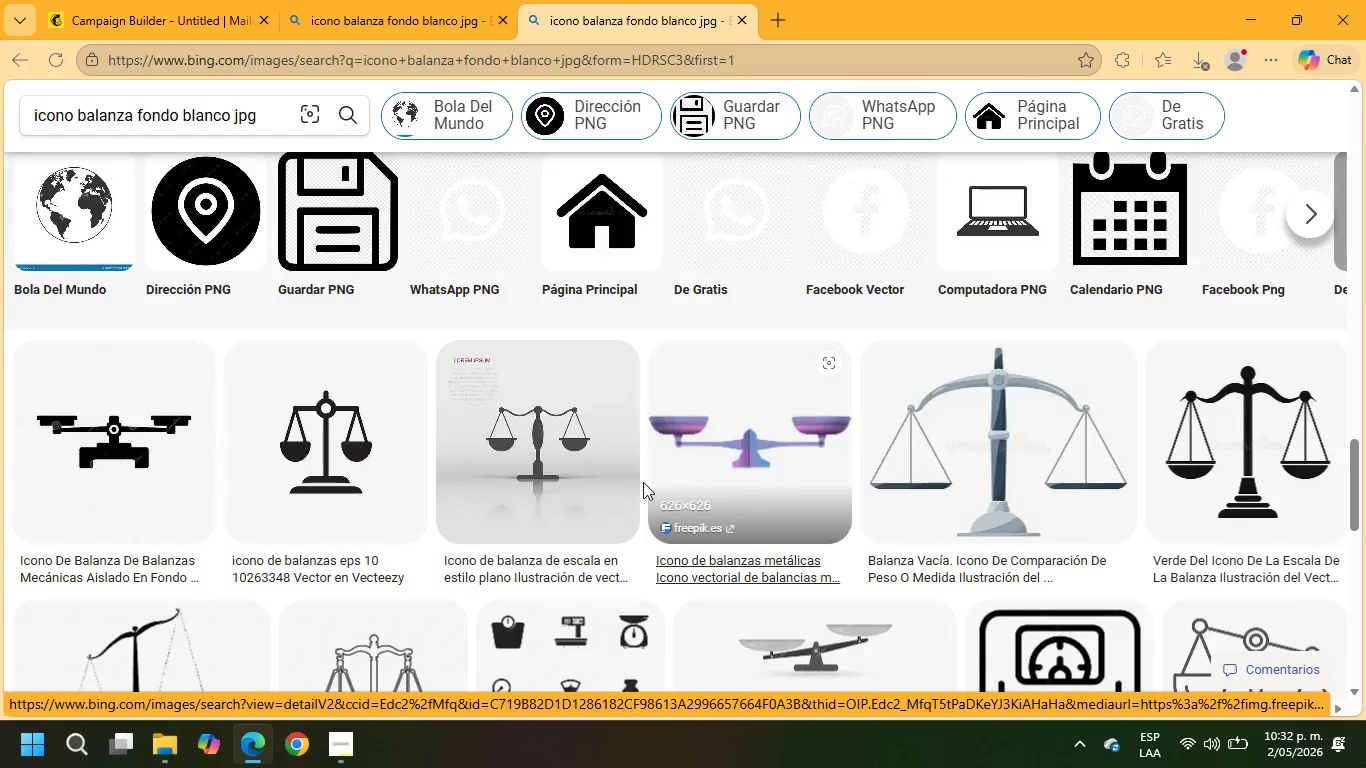 
scroll: coordinate [634, 483], scroll_direction: up, amount: 35.0
 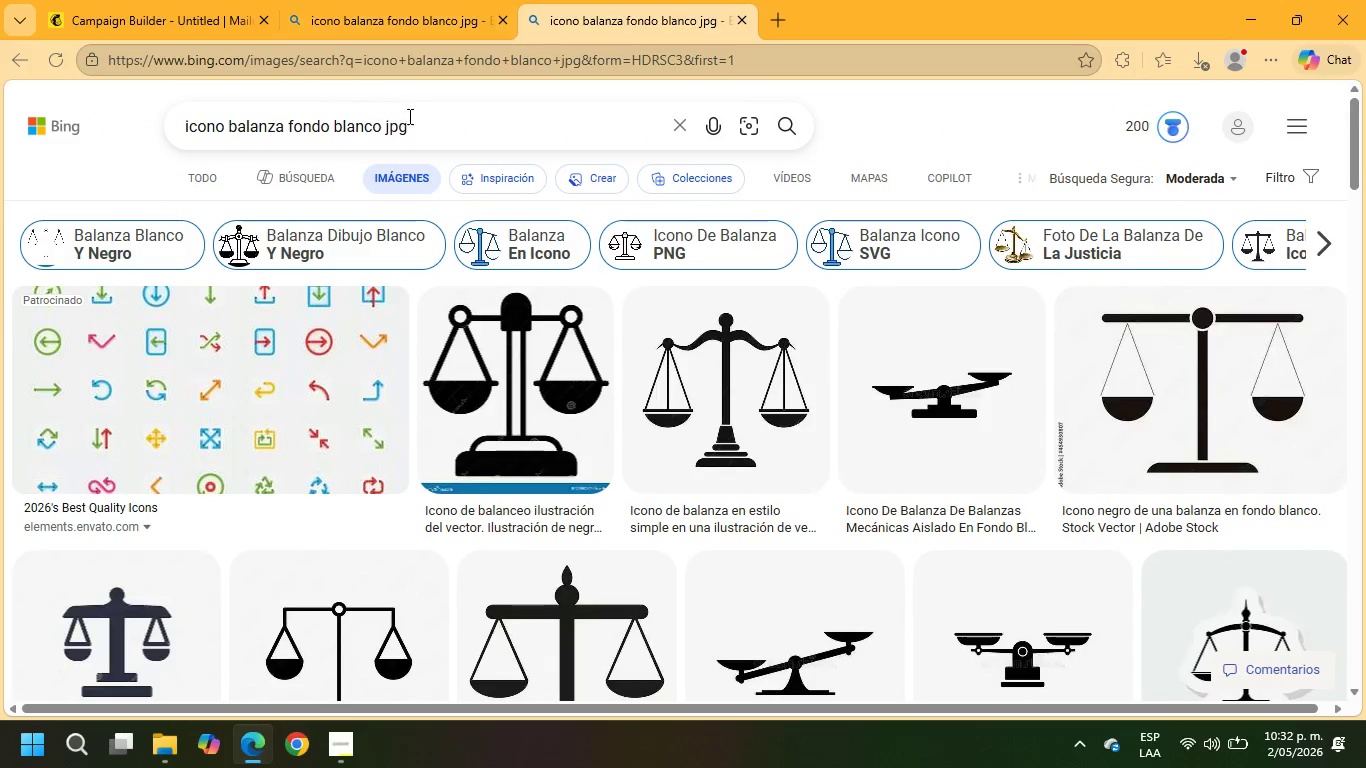 
left_click_drag(start_coordinate=[423, 120], to_coordinate=[94, 110])
 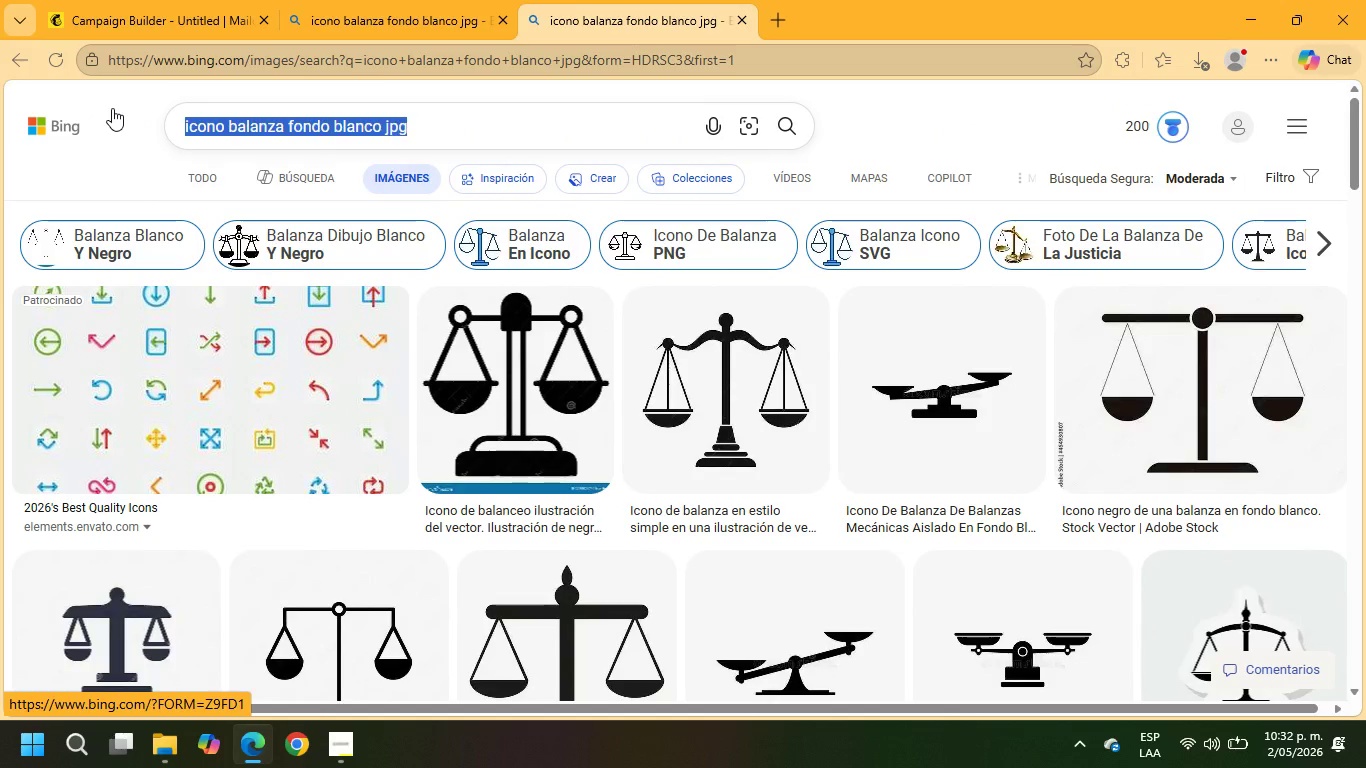 
type(blanza justicia )
 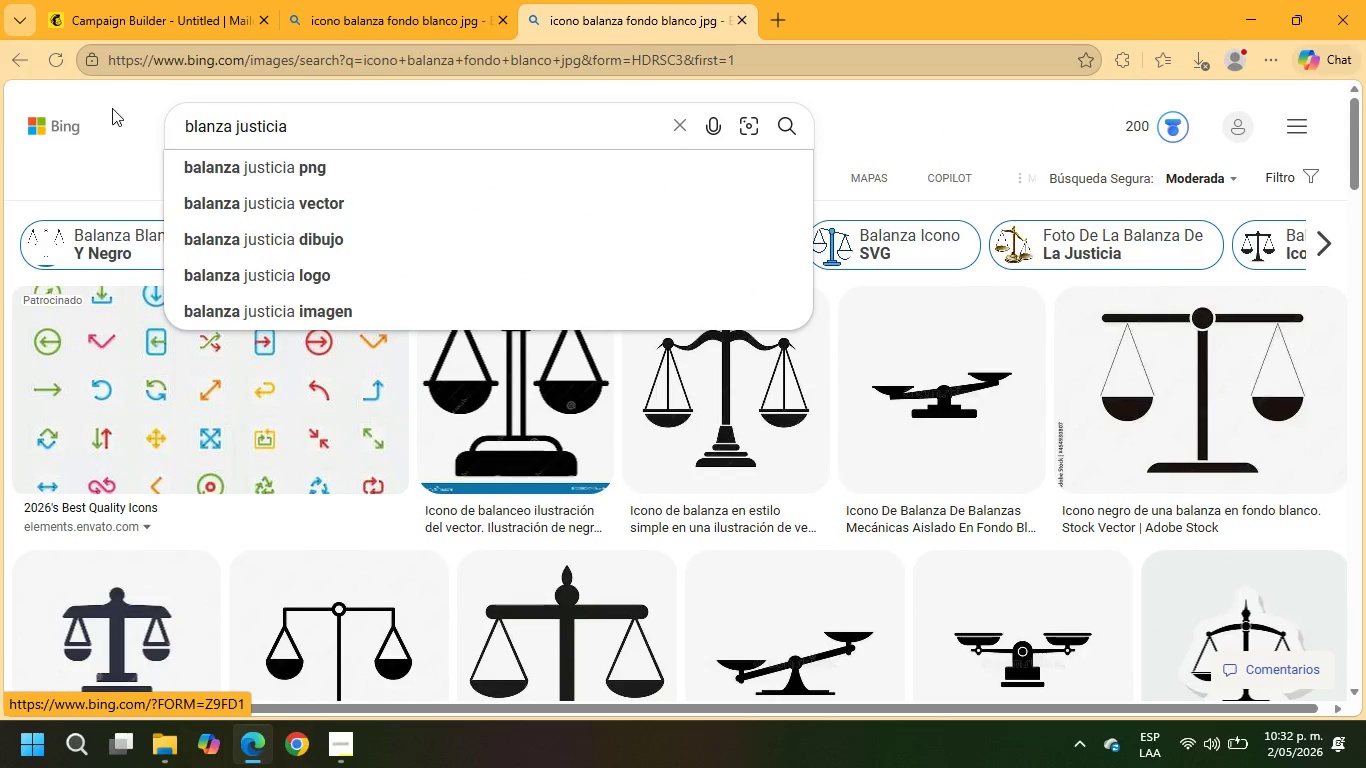 
key(Enter)
 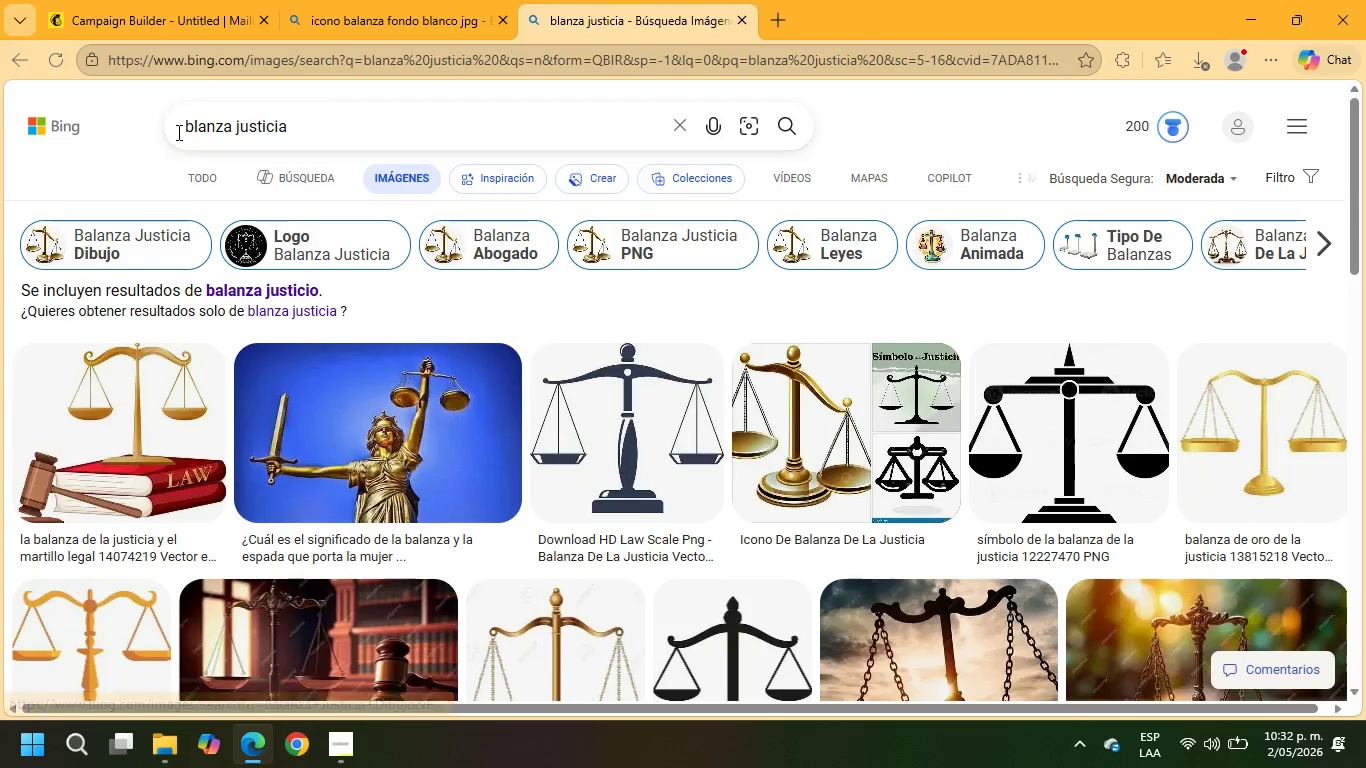 
left_click([191, 126])
 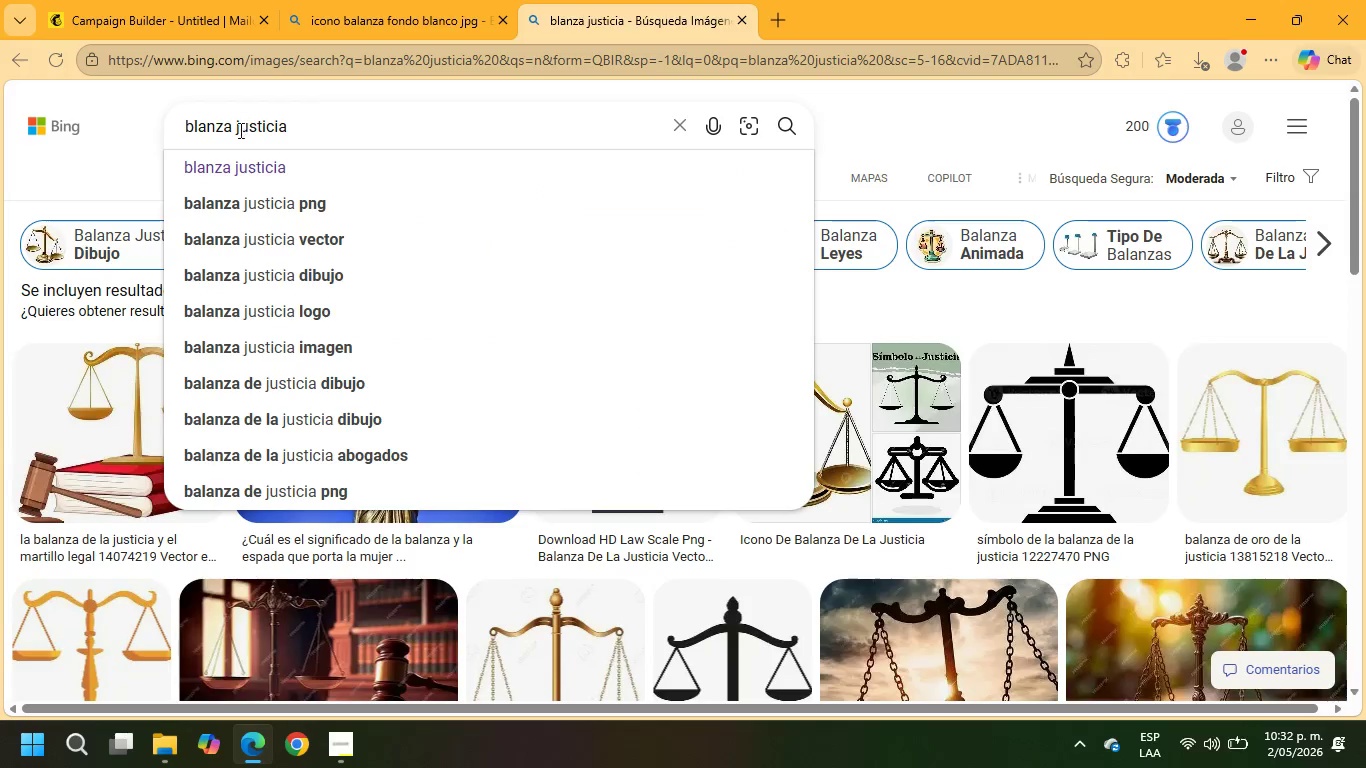 
key(A)
 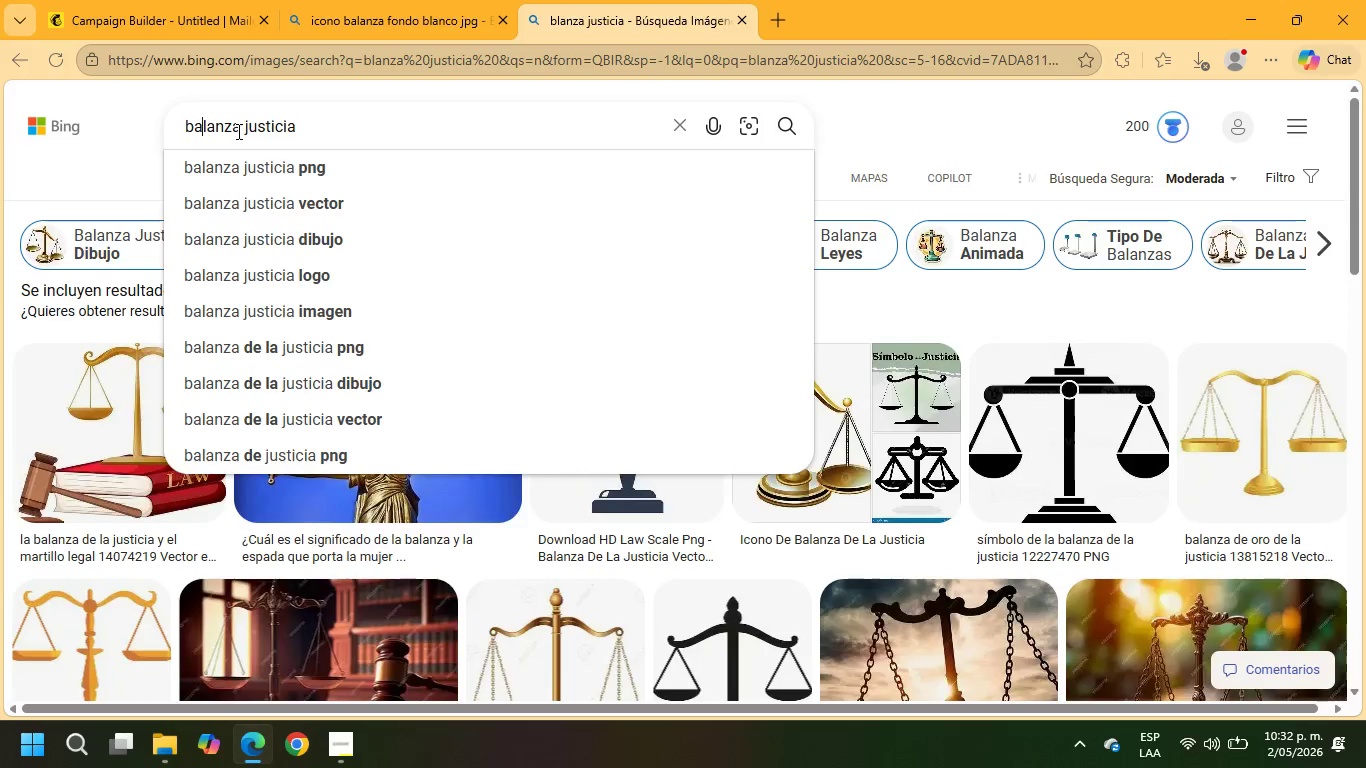 
key(NumpadEnter)
 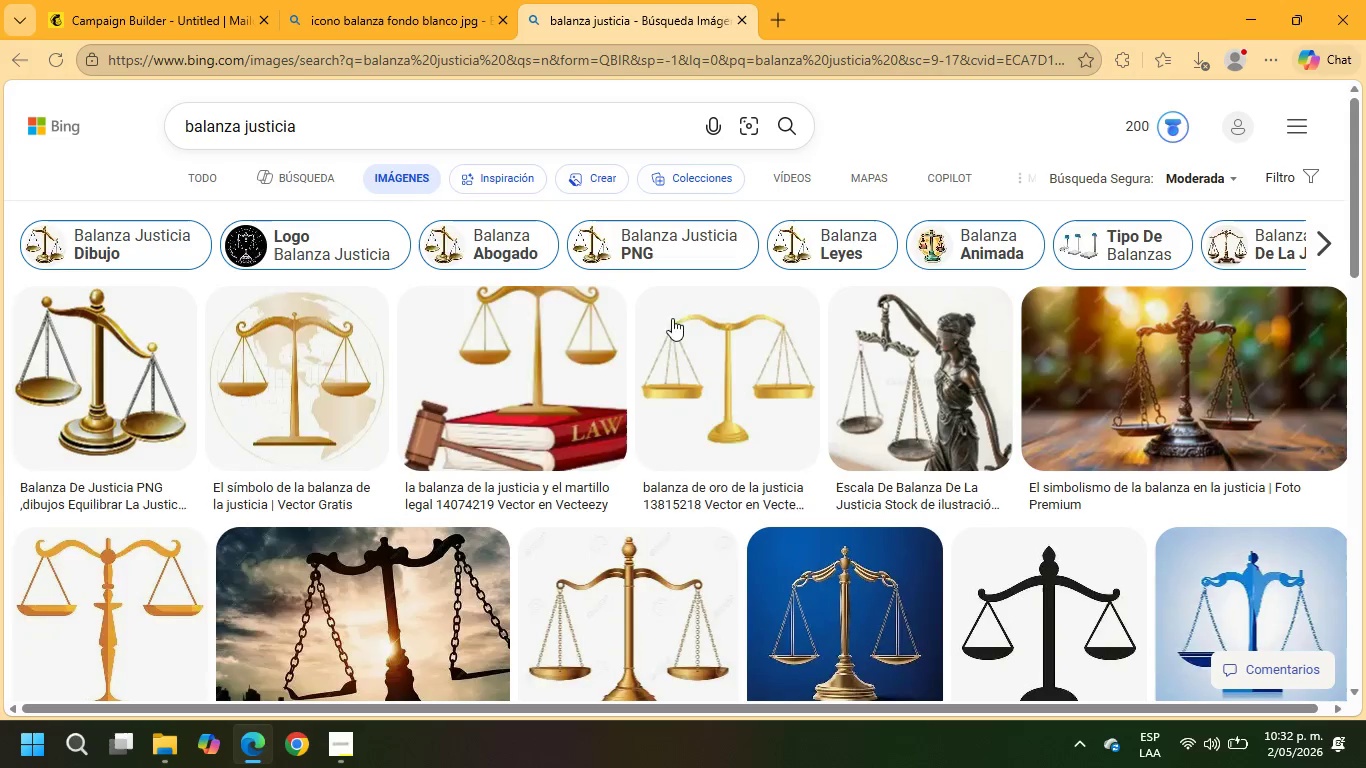 
scroll: coordinate [849, 438], scroll_direction: down, amount: 14.0
 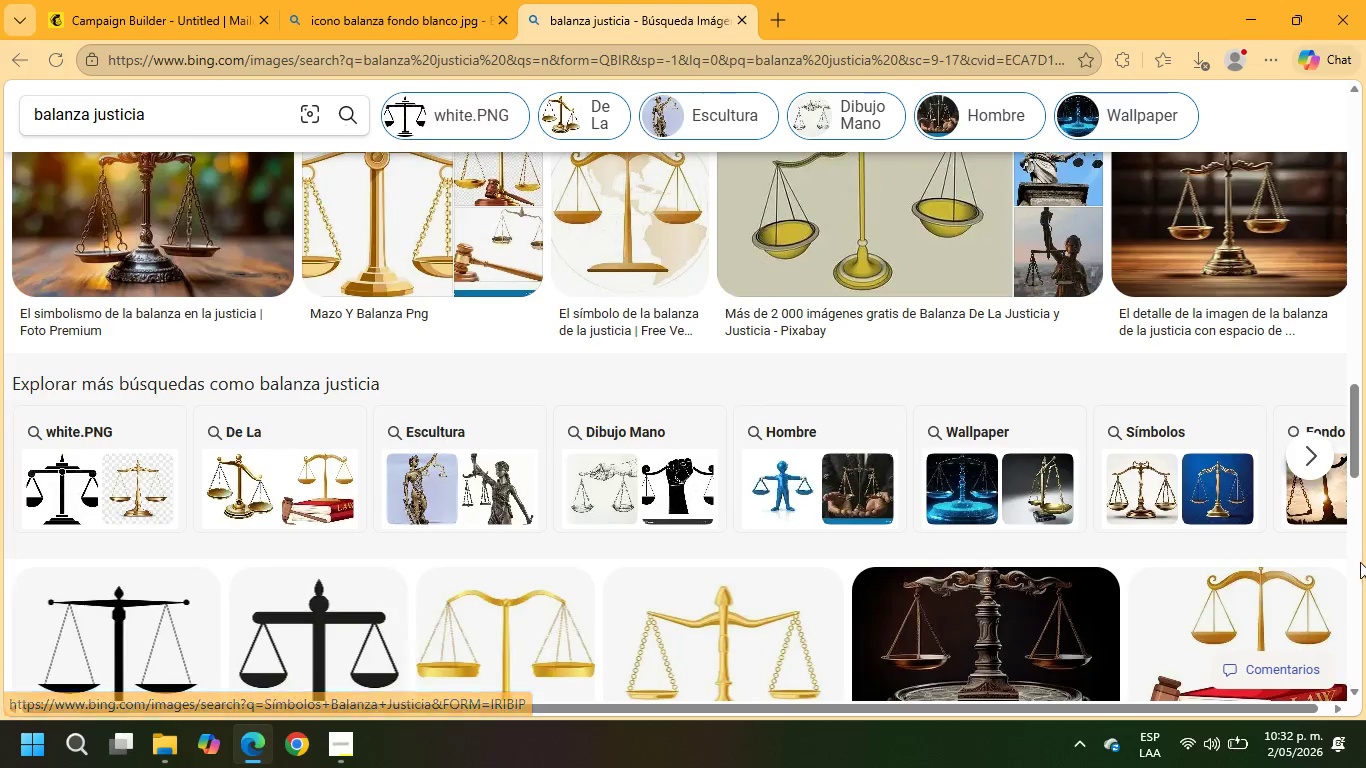 
wait(6.66)
 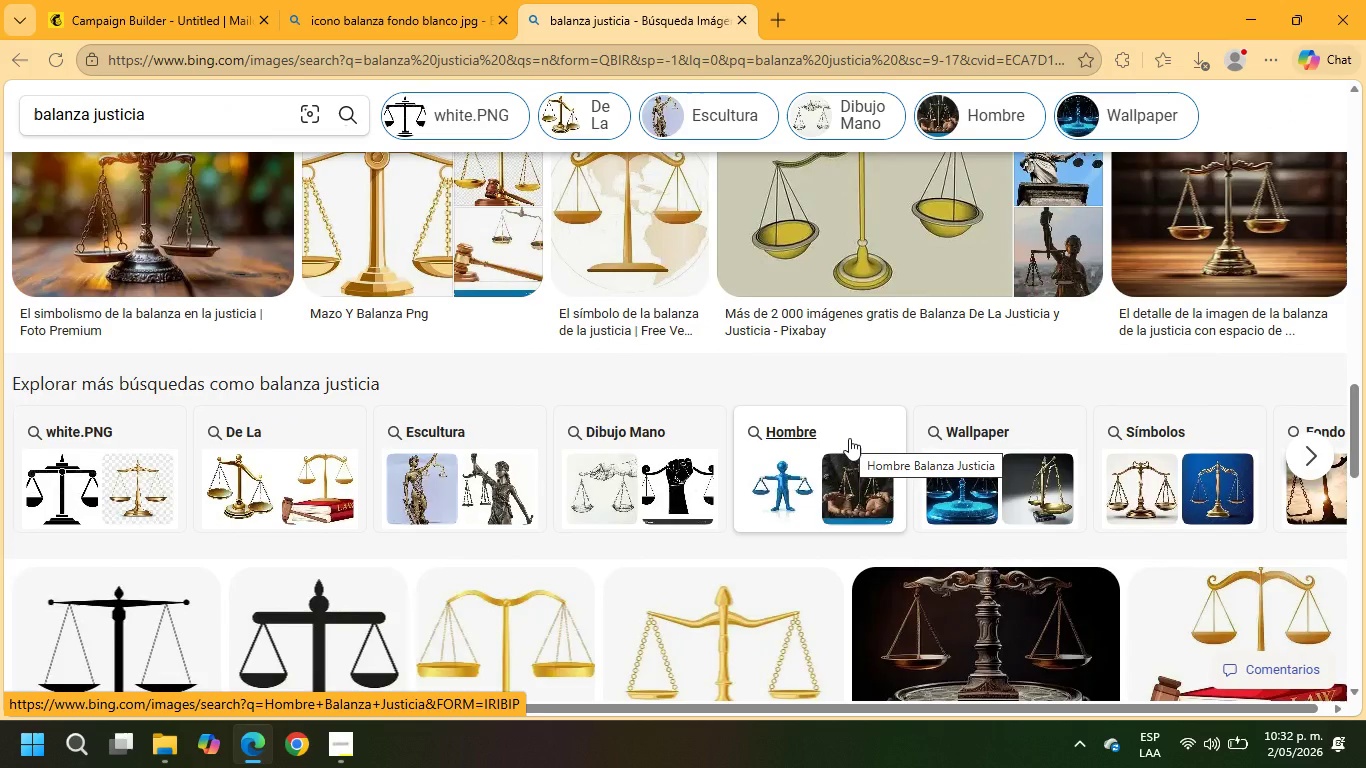 
scroll: coordinate [1083, 487], scroll_direction: down, amount: 4.0
 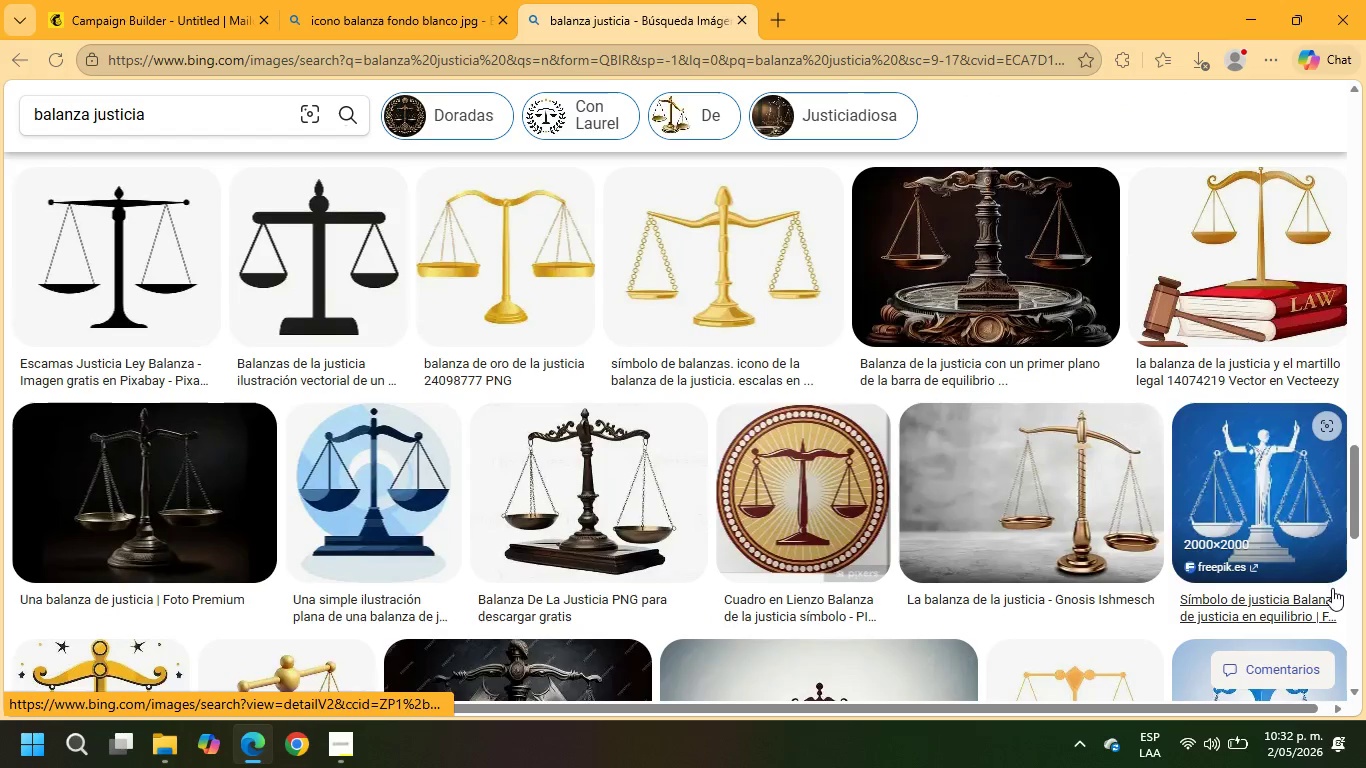 
mouse_move([1273, 516])
 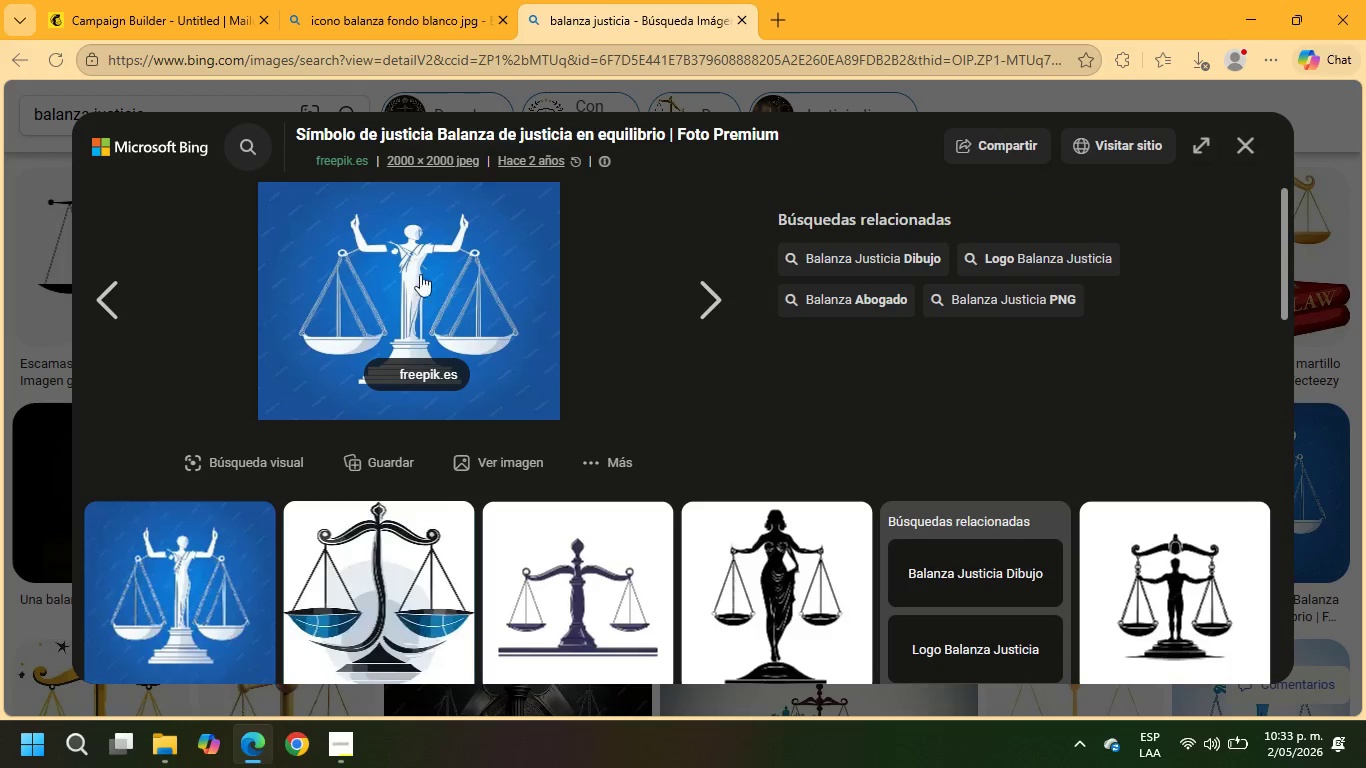 
right_click([405, 264])
 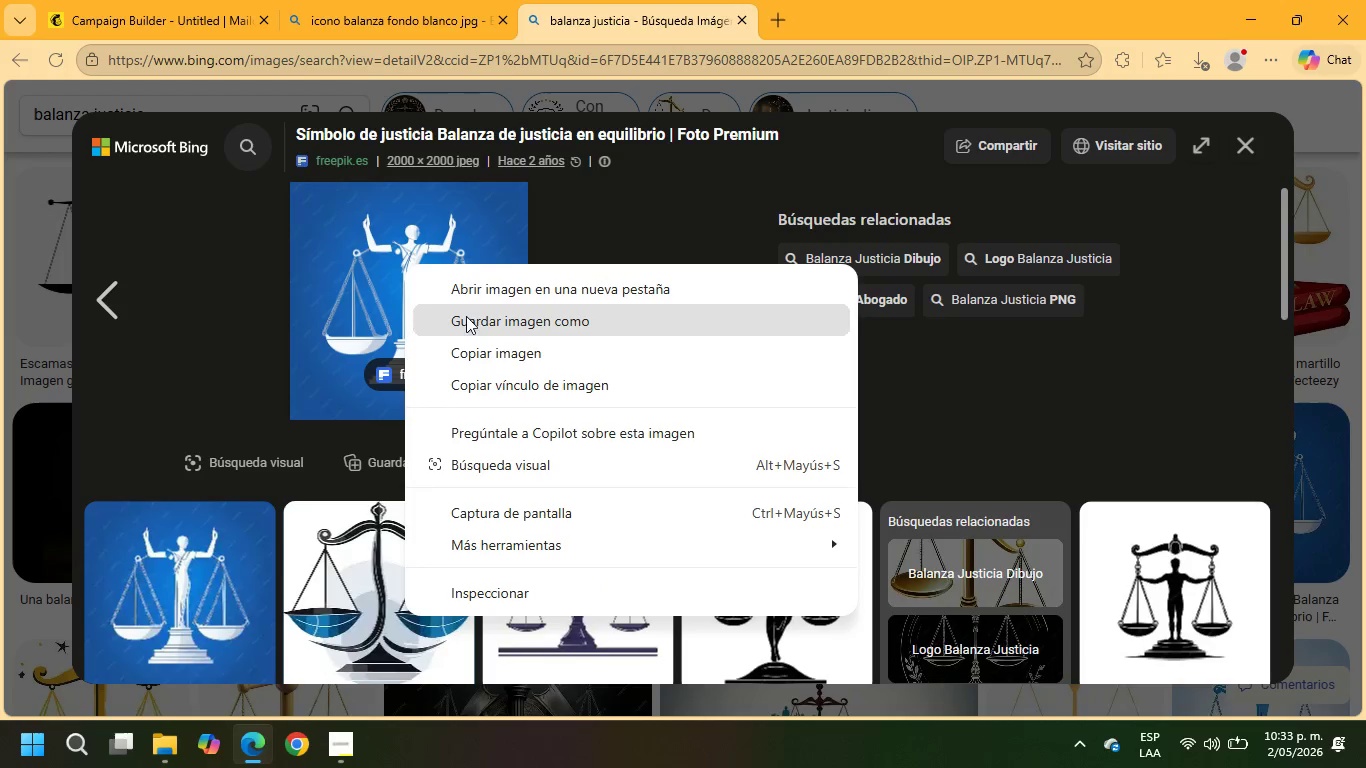 
left_click([483, 324])
 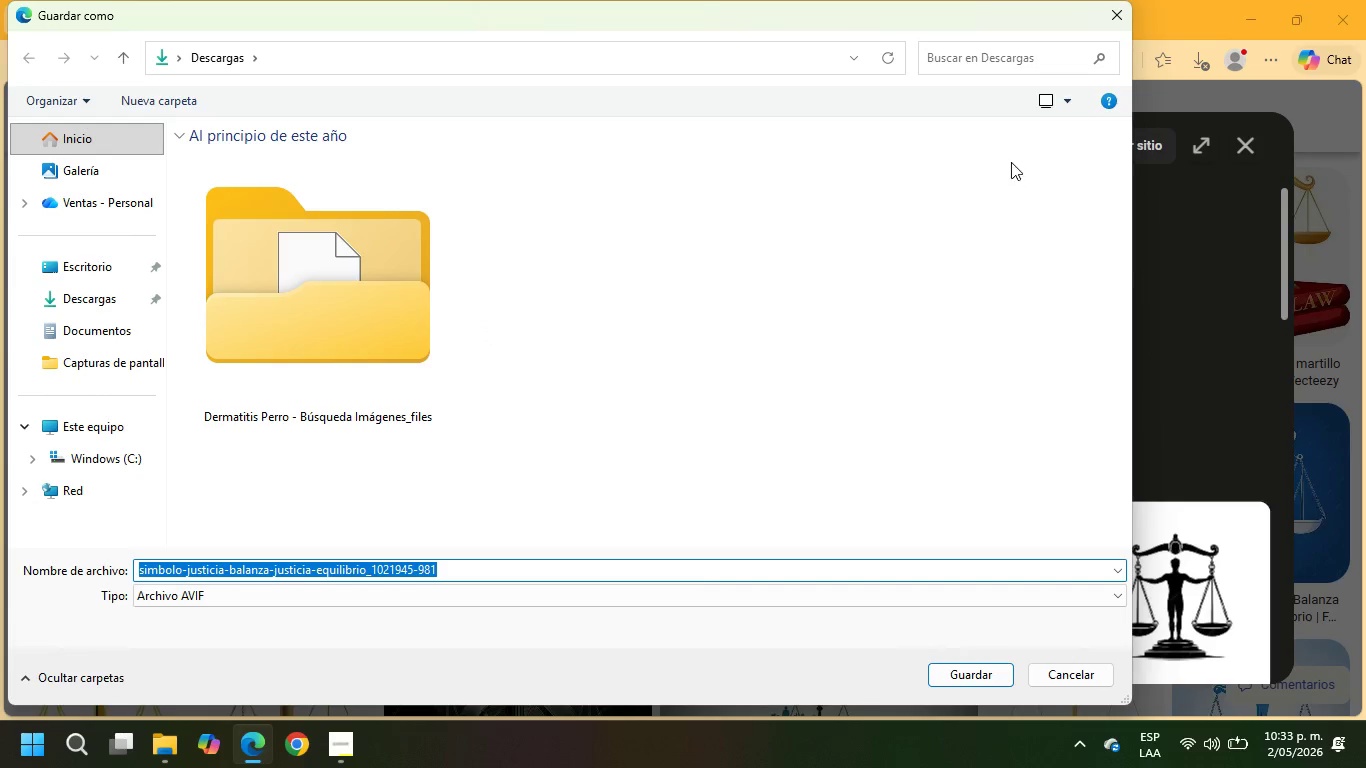 
left_click([1117, 9])
 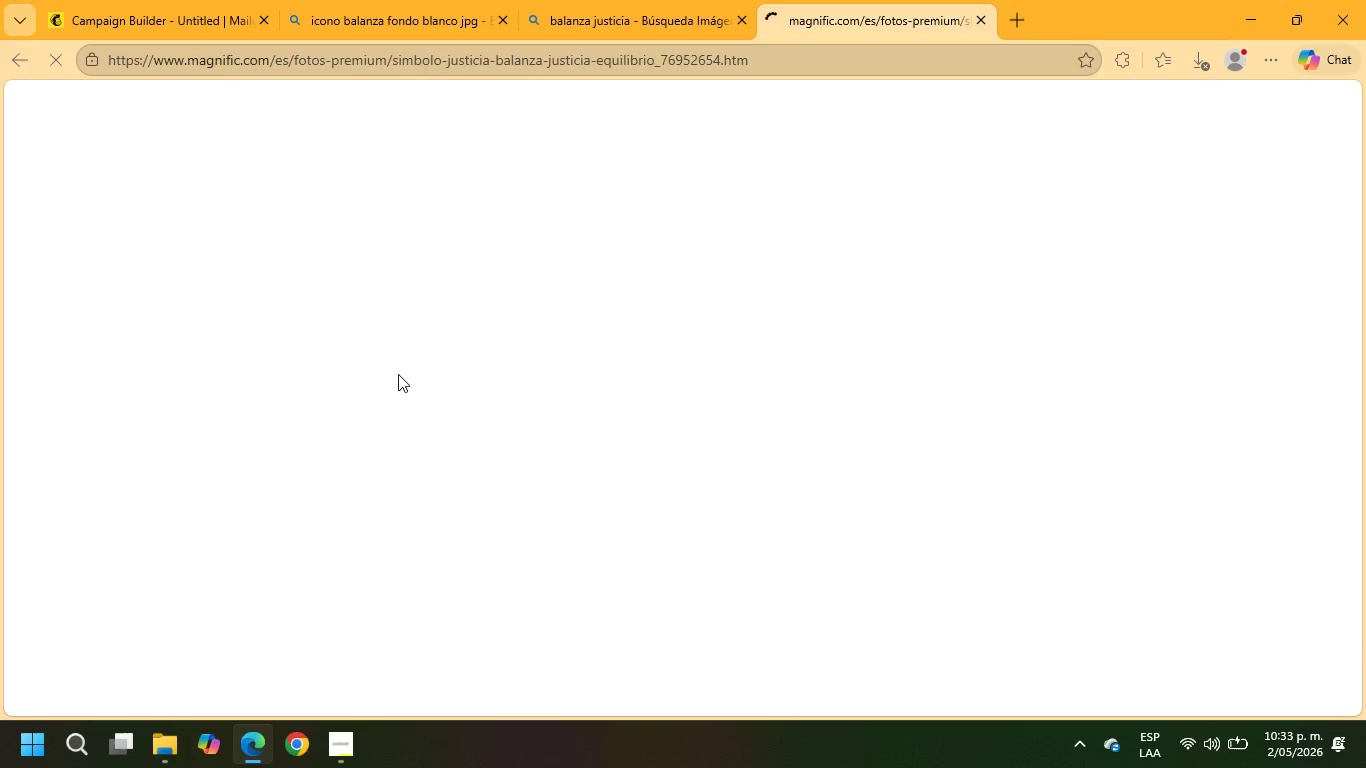 
wait(8.11)
 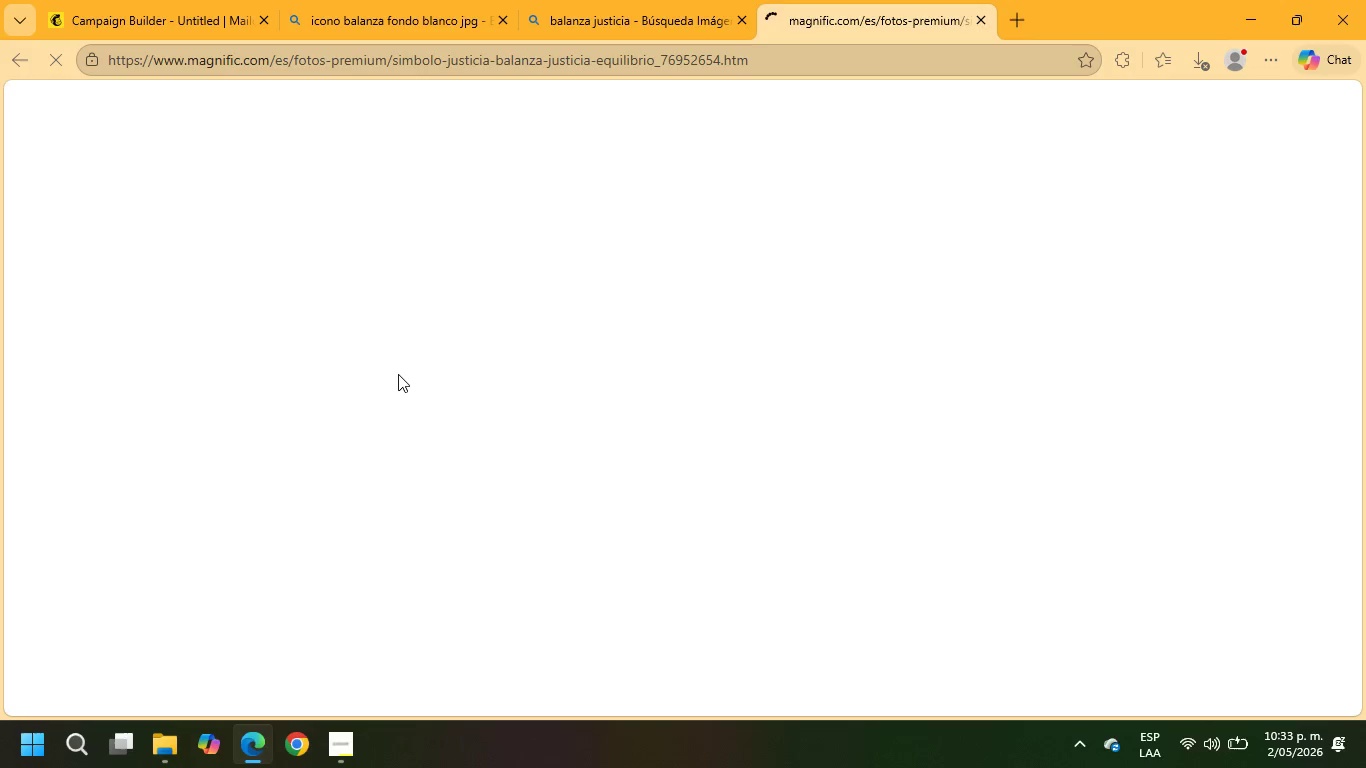 
scroll: coordinate [696, 423], scroll_direction: down, amount: 12.0
 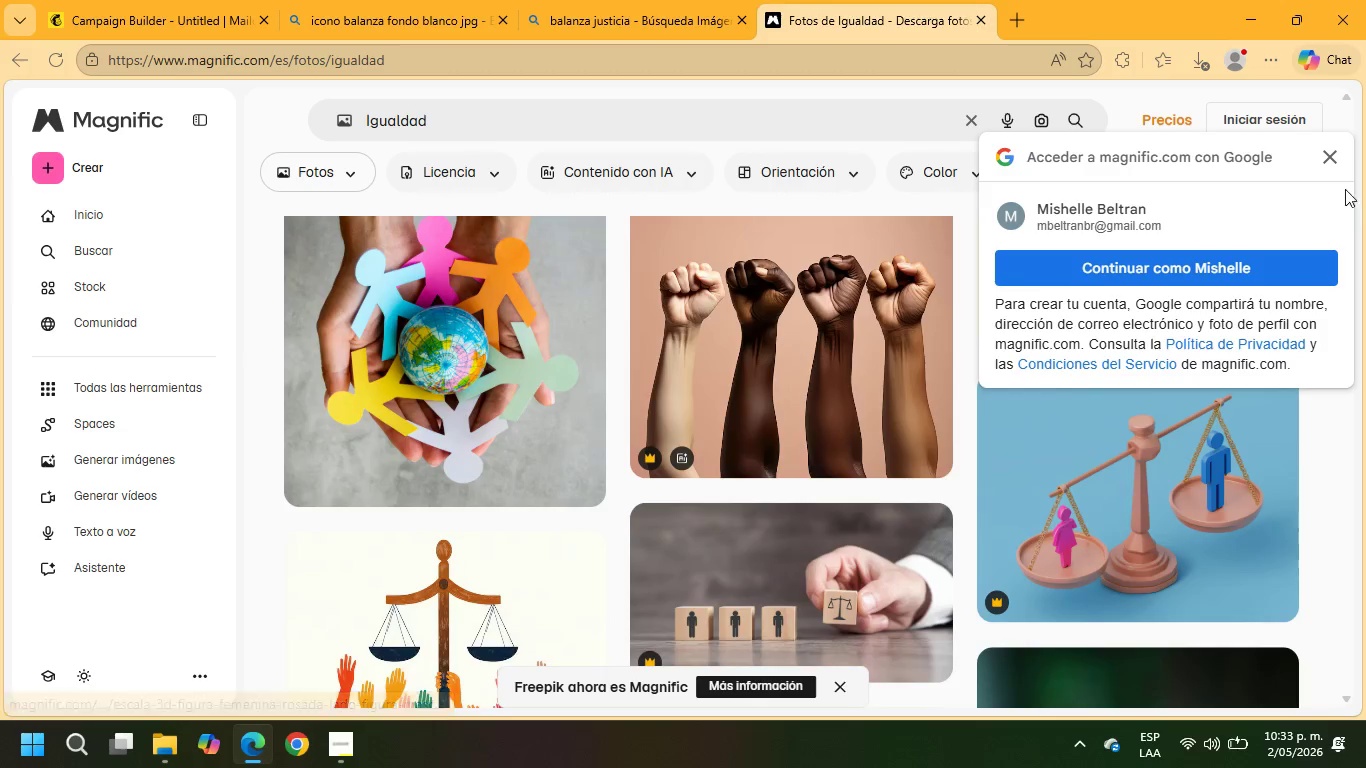 
left_click([1326, 158])
 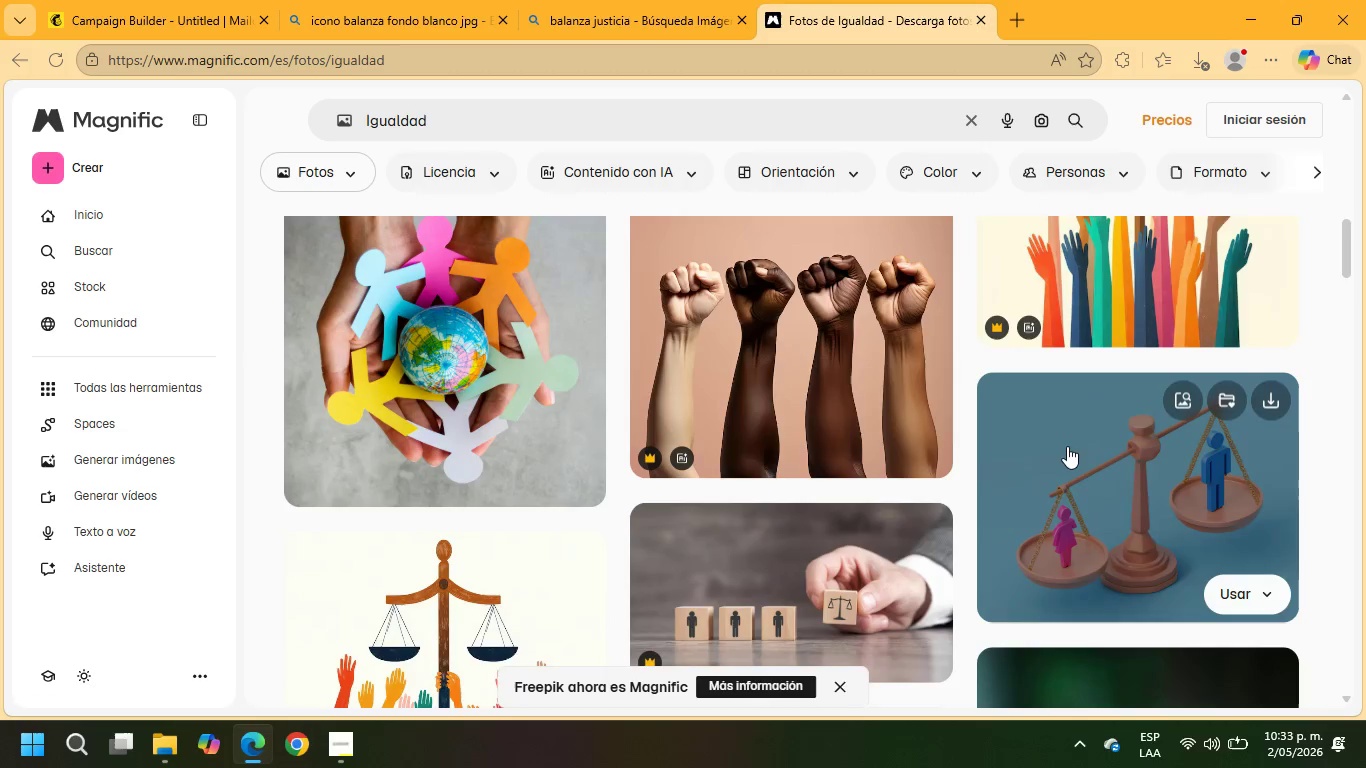 
scroll: coordinate [626, 394], scroll_direction: down, amount: 40.0
 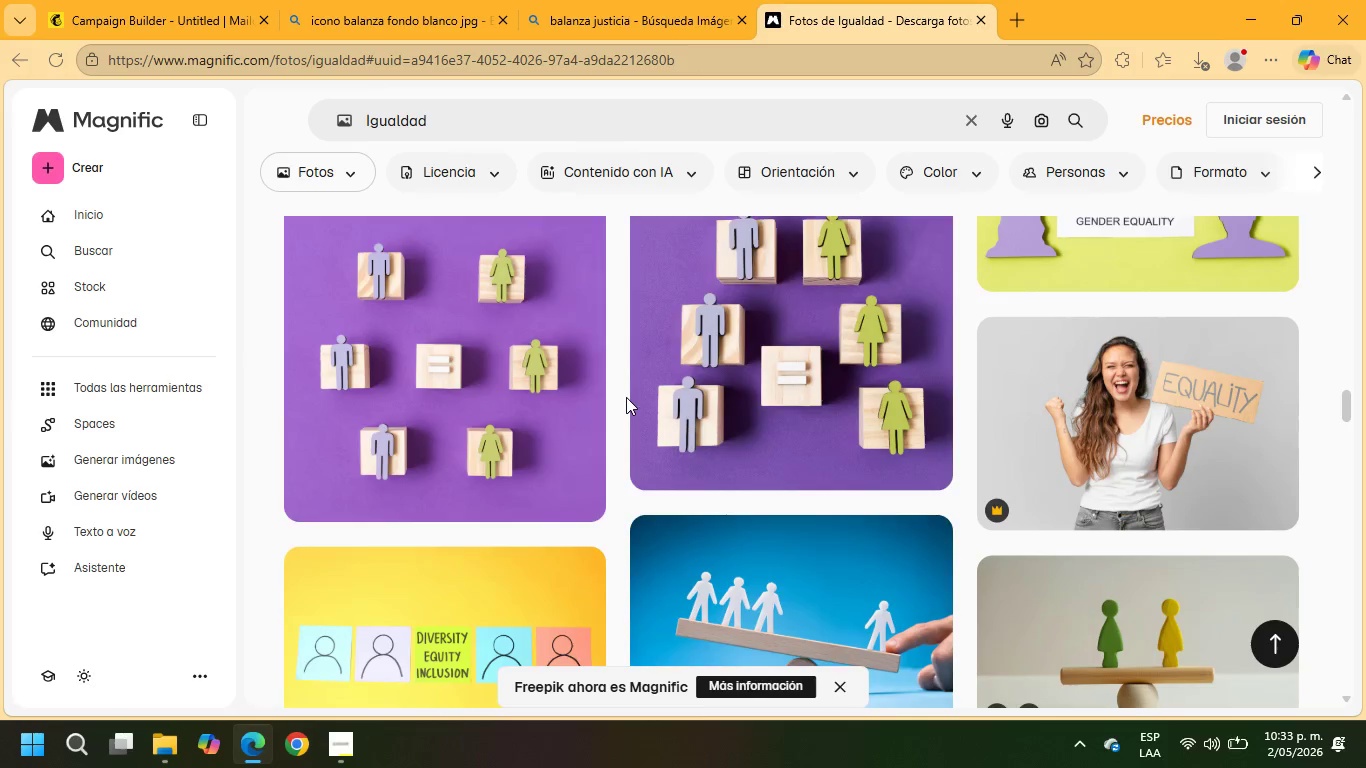 
scroll: coordinate [626, 397], scroll_direction: down, amount: 14.0
 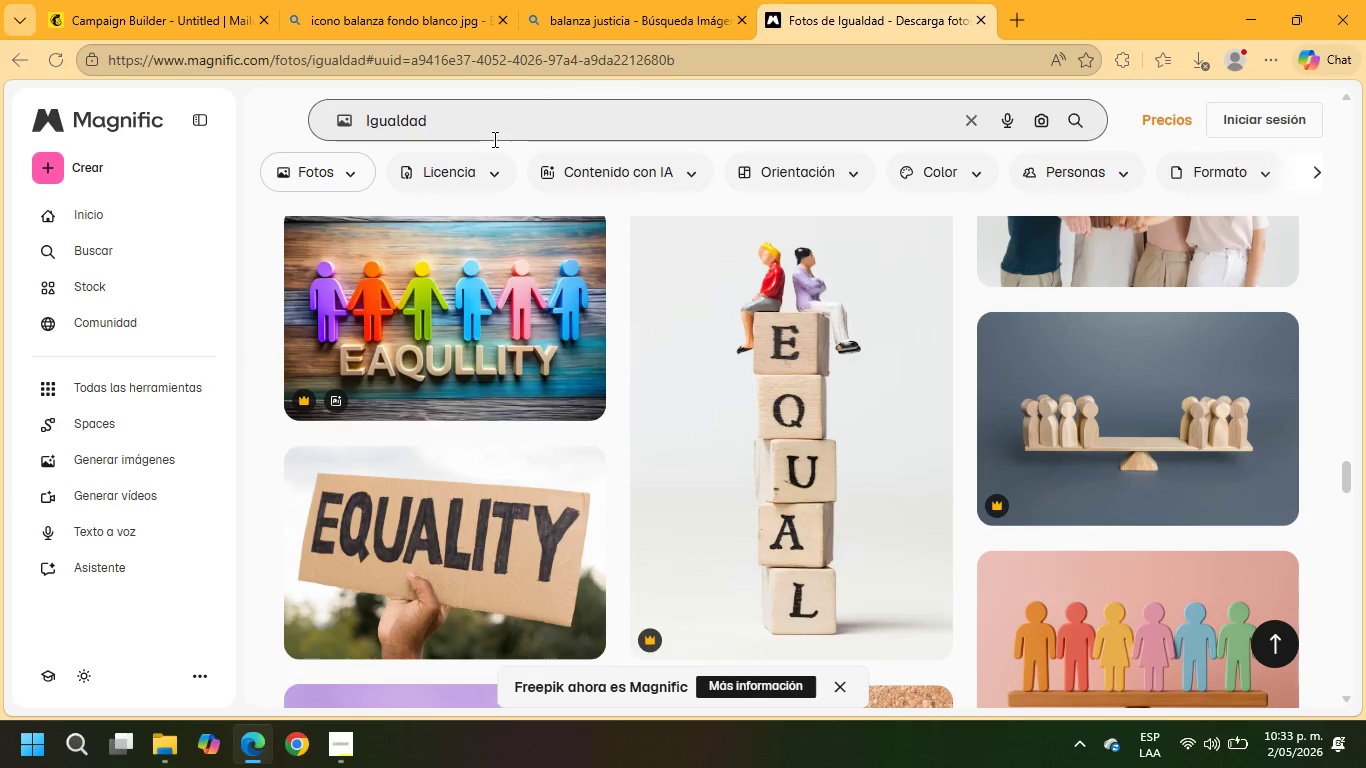 
left_click_drag(start_coordinate=[463, 125], to_coordinate=[220, 109])
 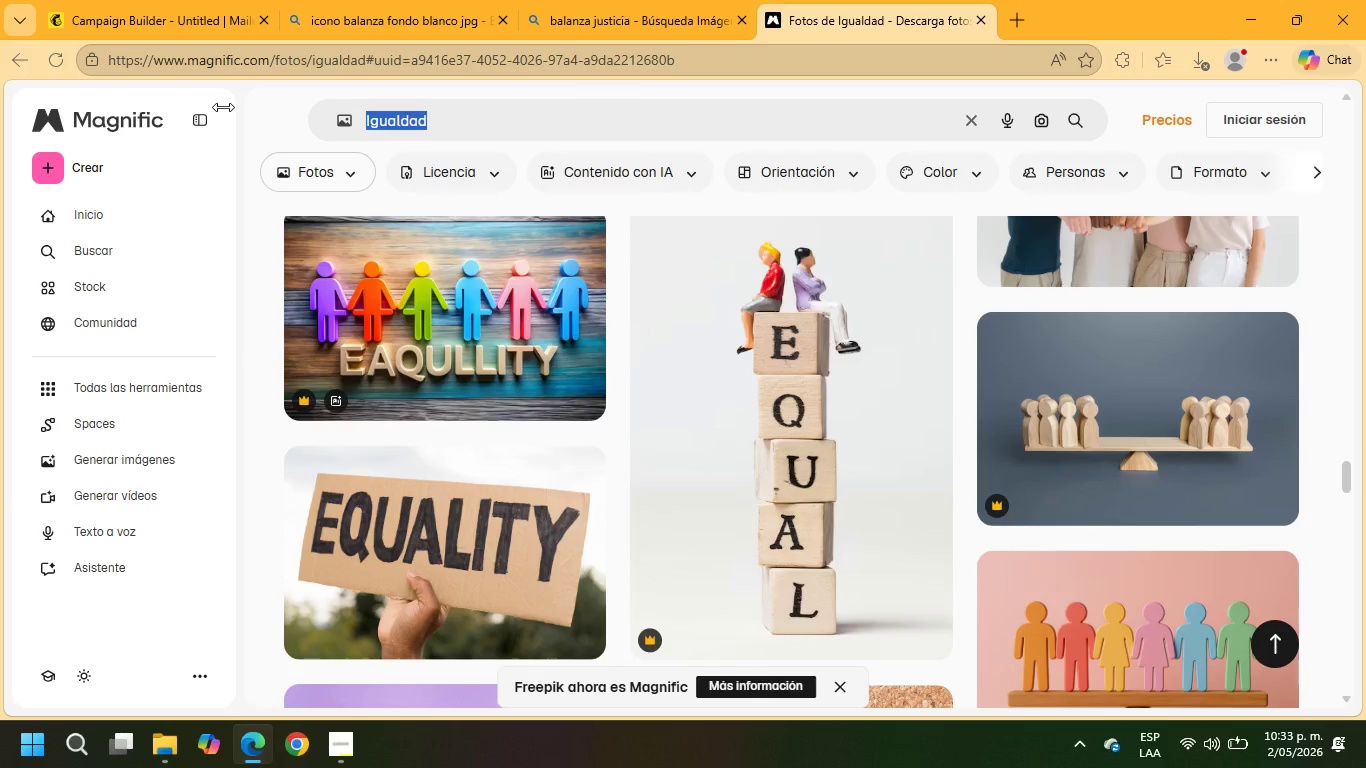 
type(blanza justicia)
 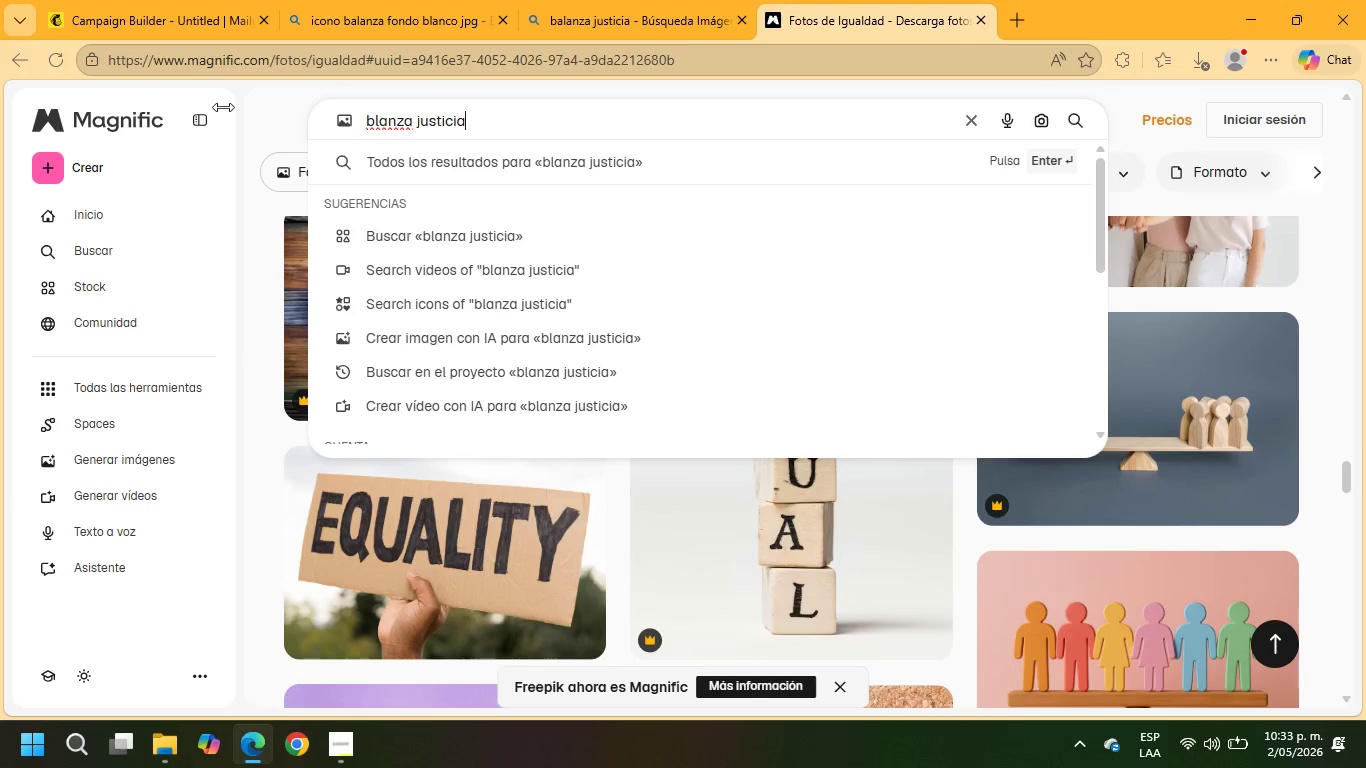 
key(ArrowLeft)
 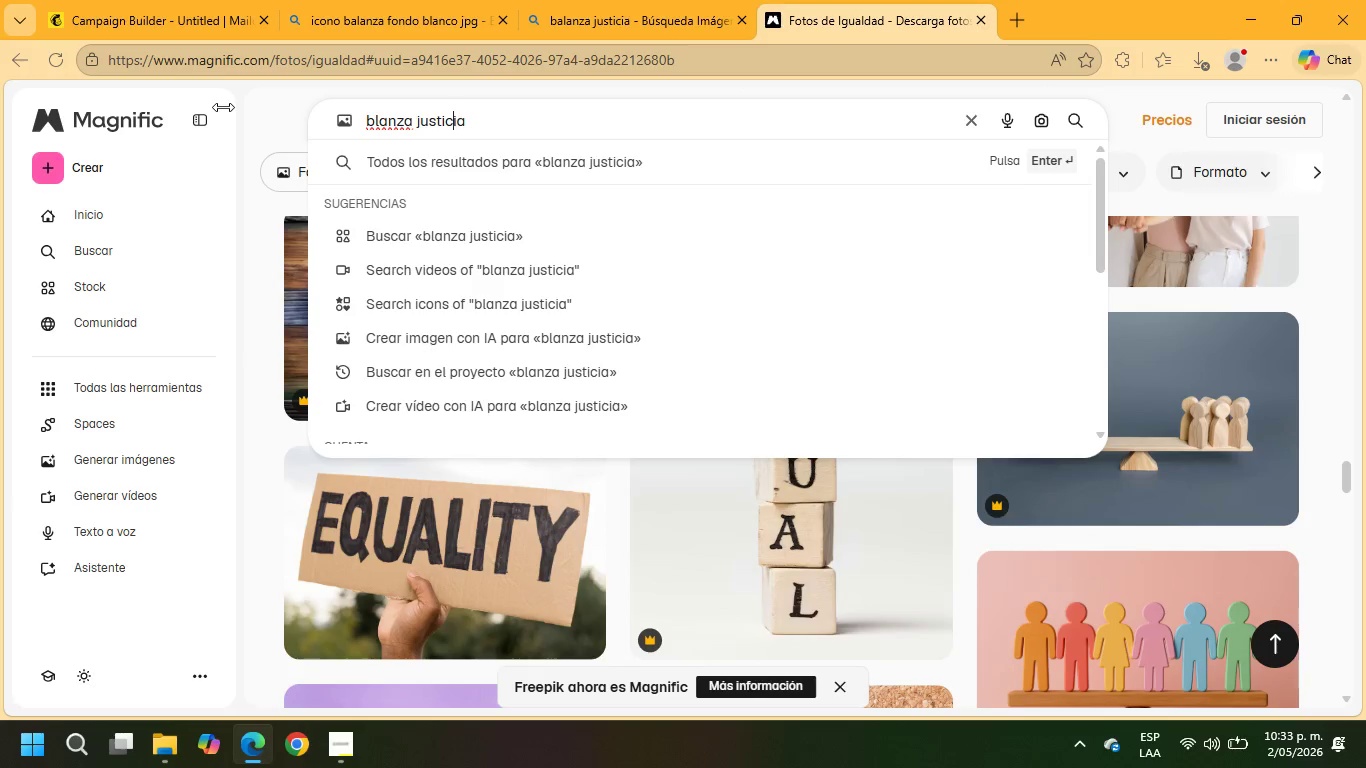 
key(ArrowLeft)
 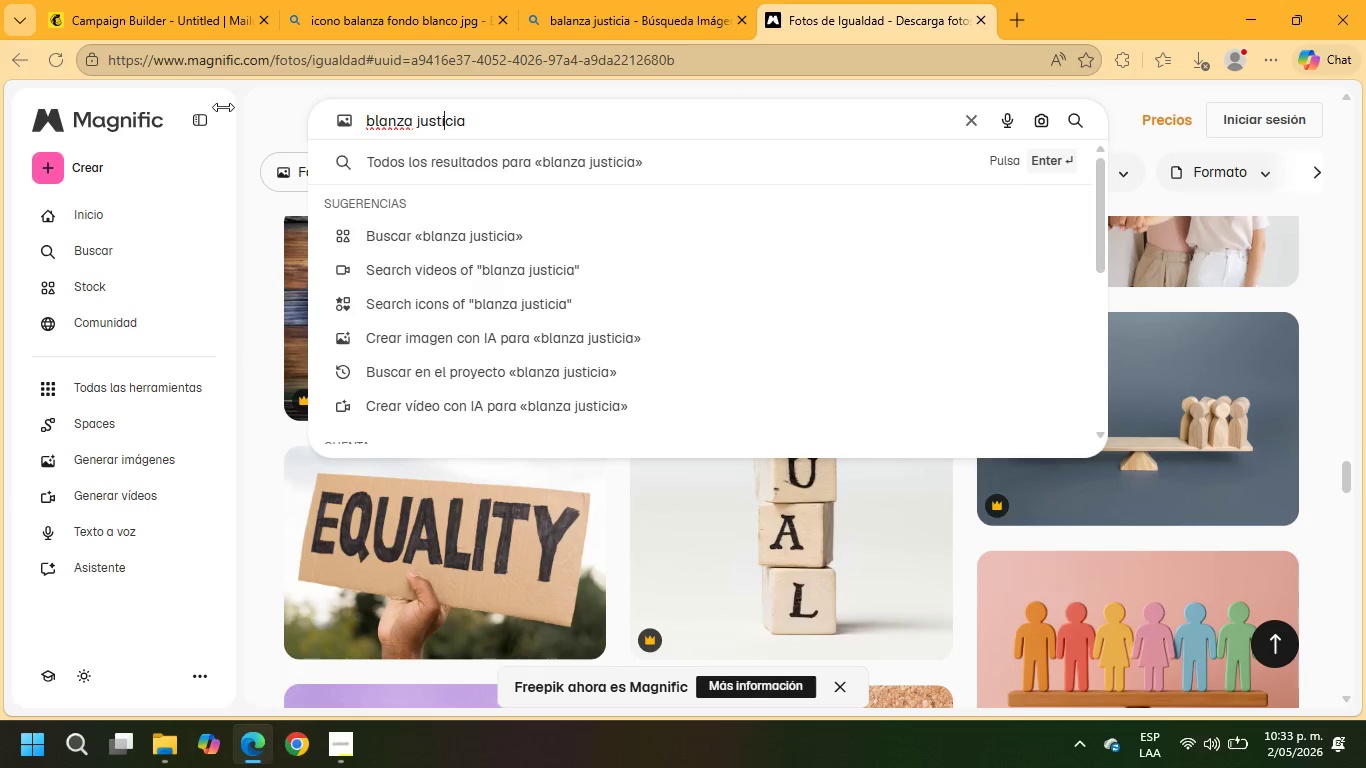 
key(ArrowLeft)
 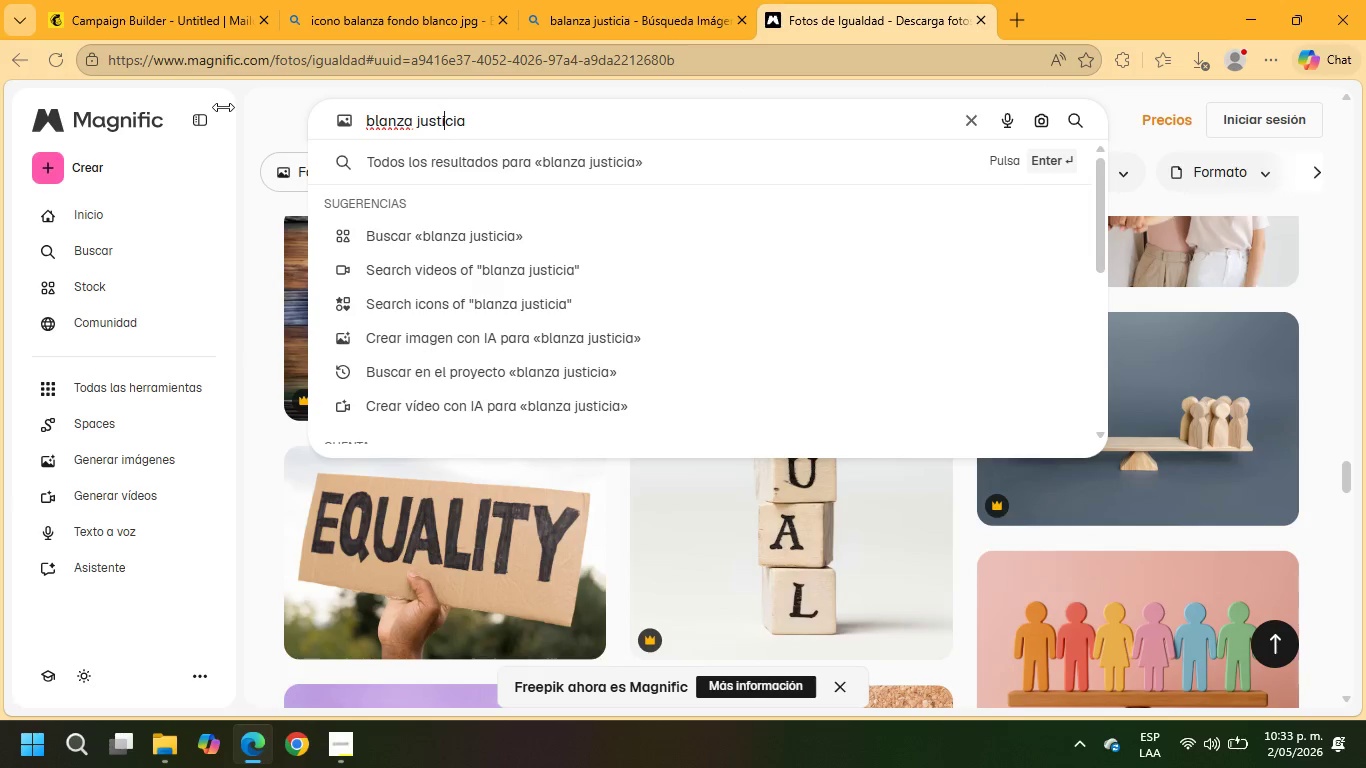 
key(ArrowLeft)
 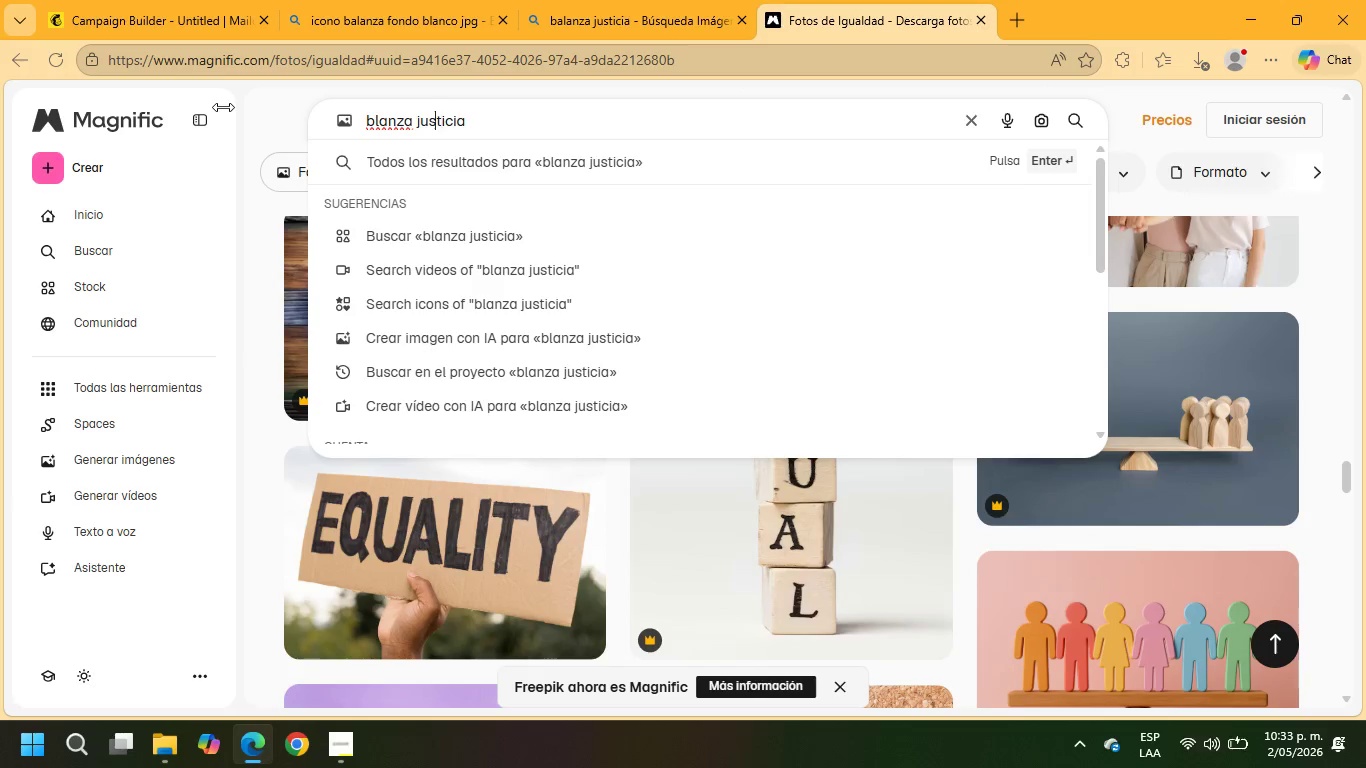 
key(ArrowLeft)
 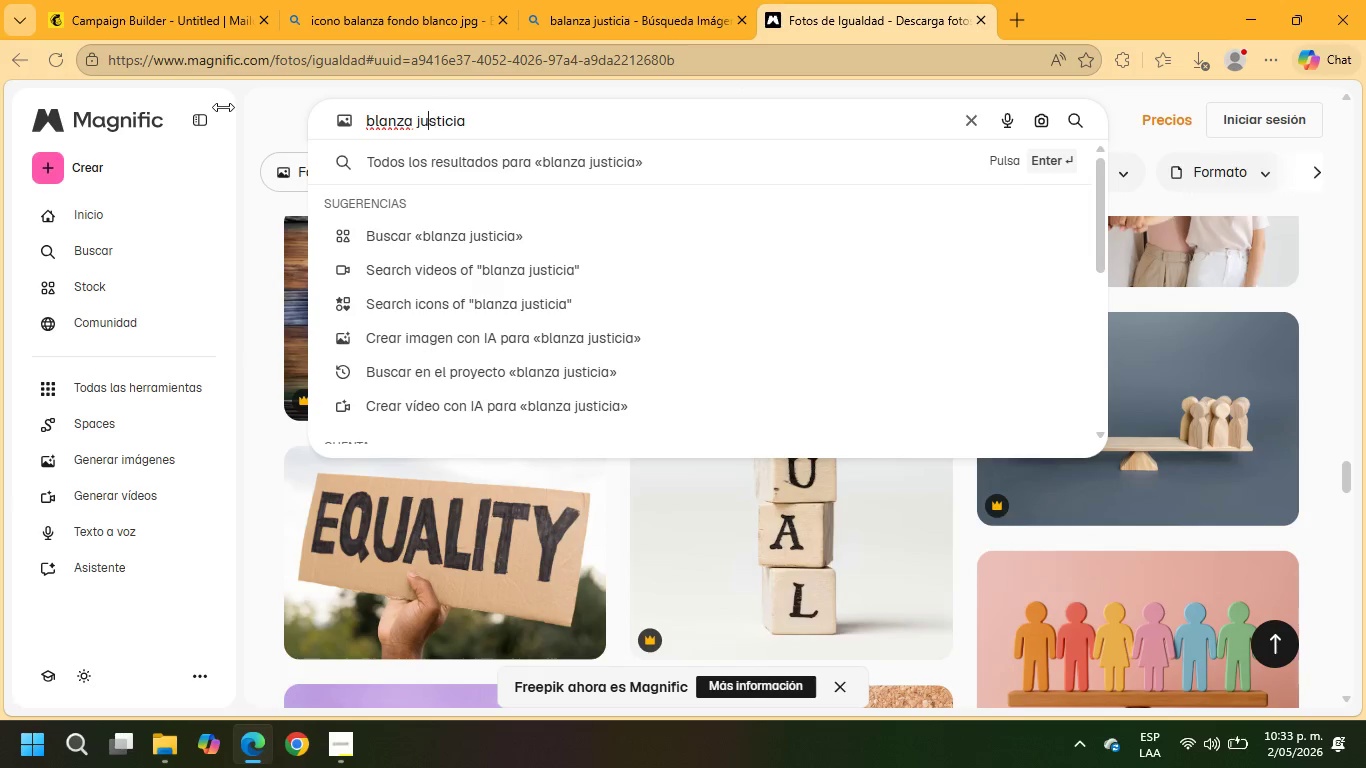 
key(ArrowLeft)
 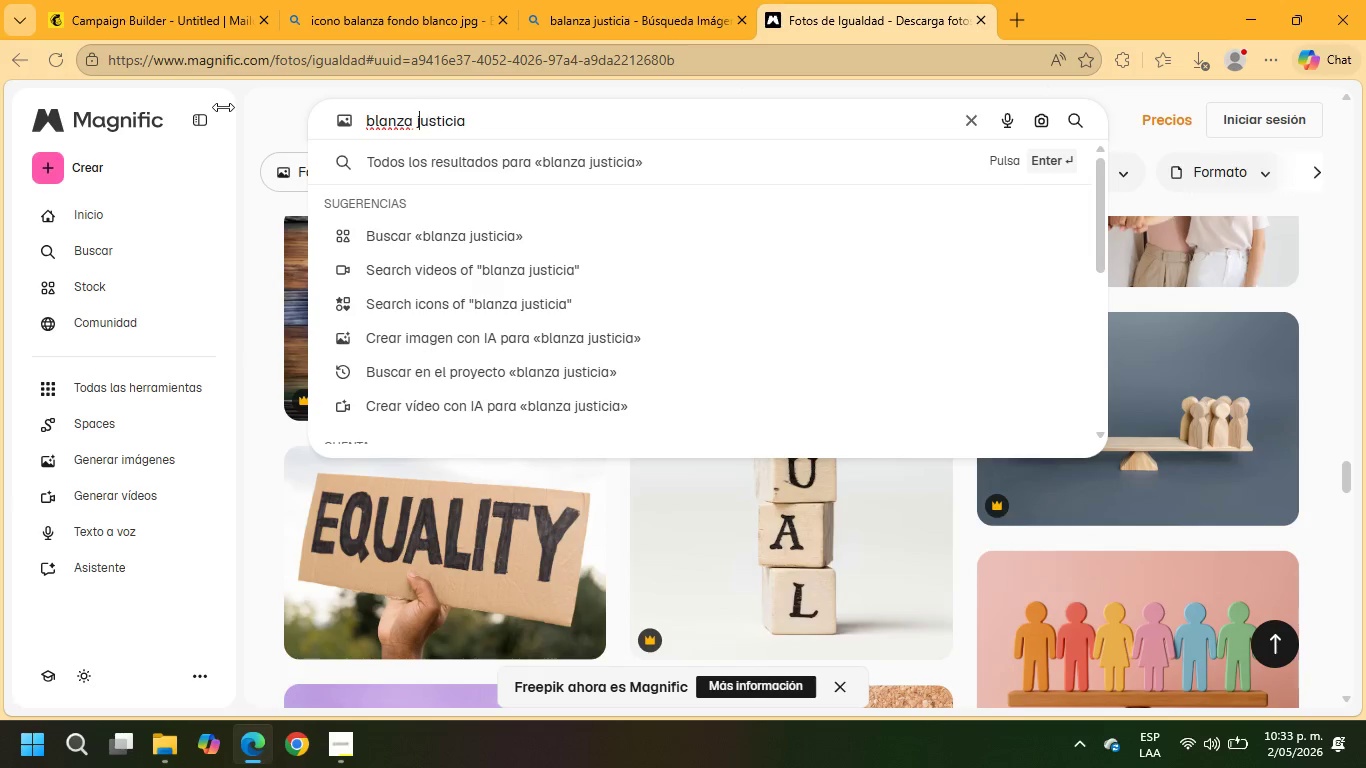 
key(ArrowLeft)
 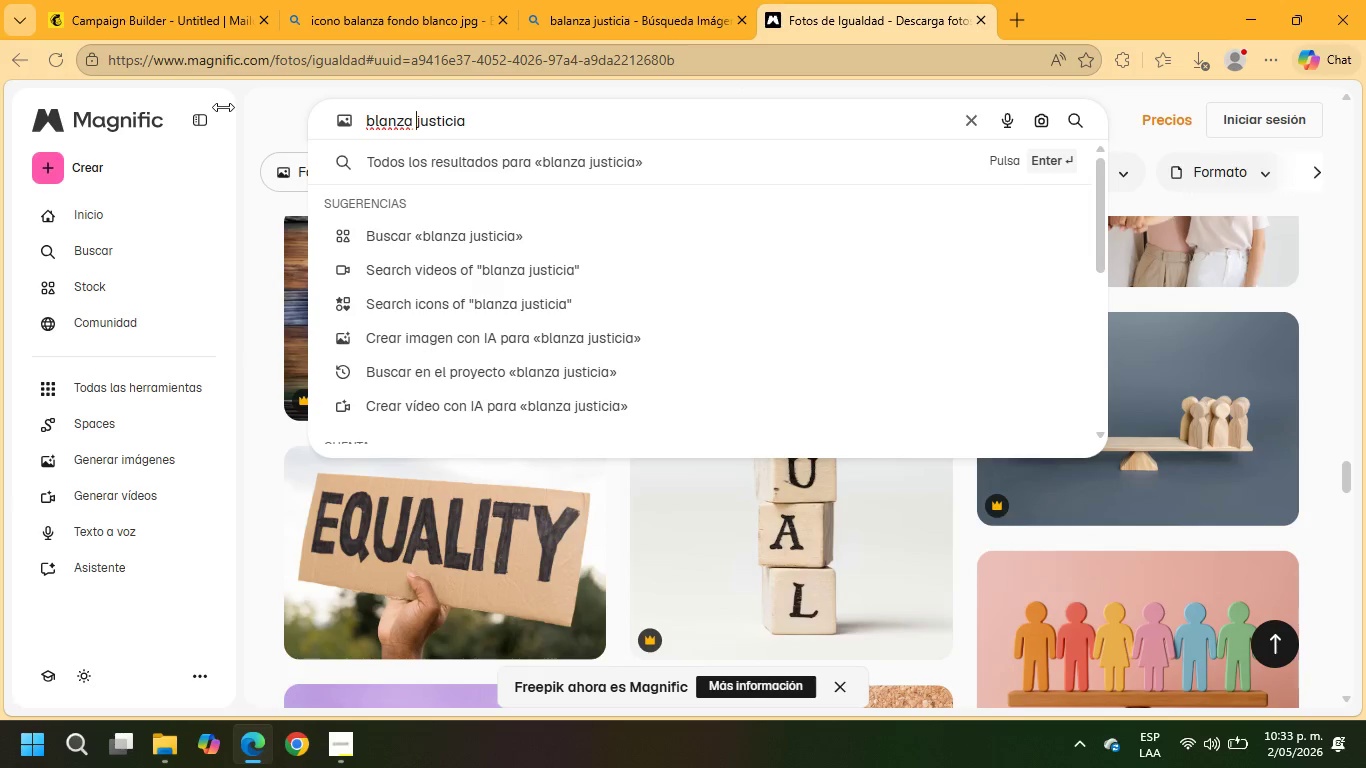 
key(ArrowLeft)
 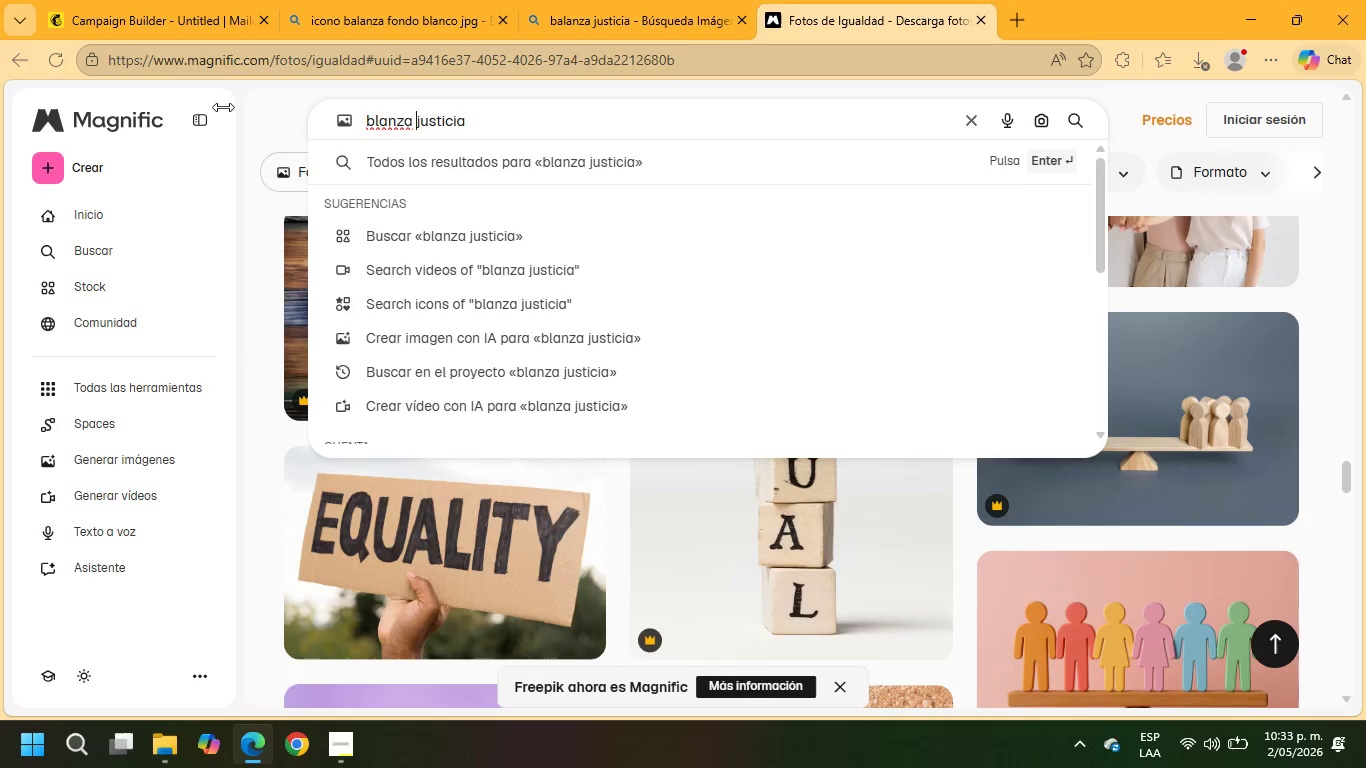 
key(ArrowLeft)
 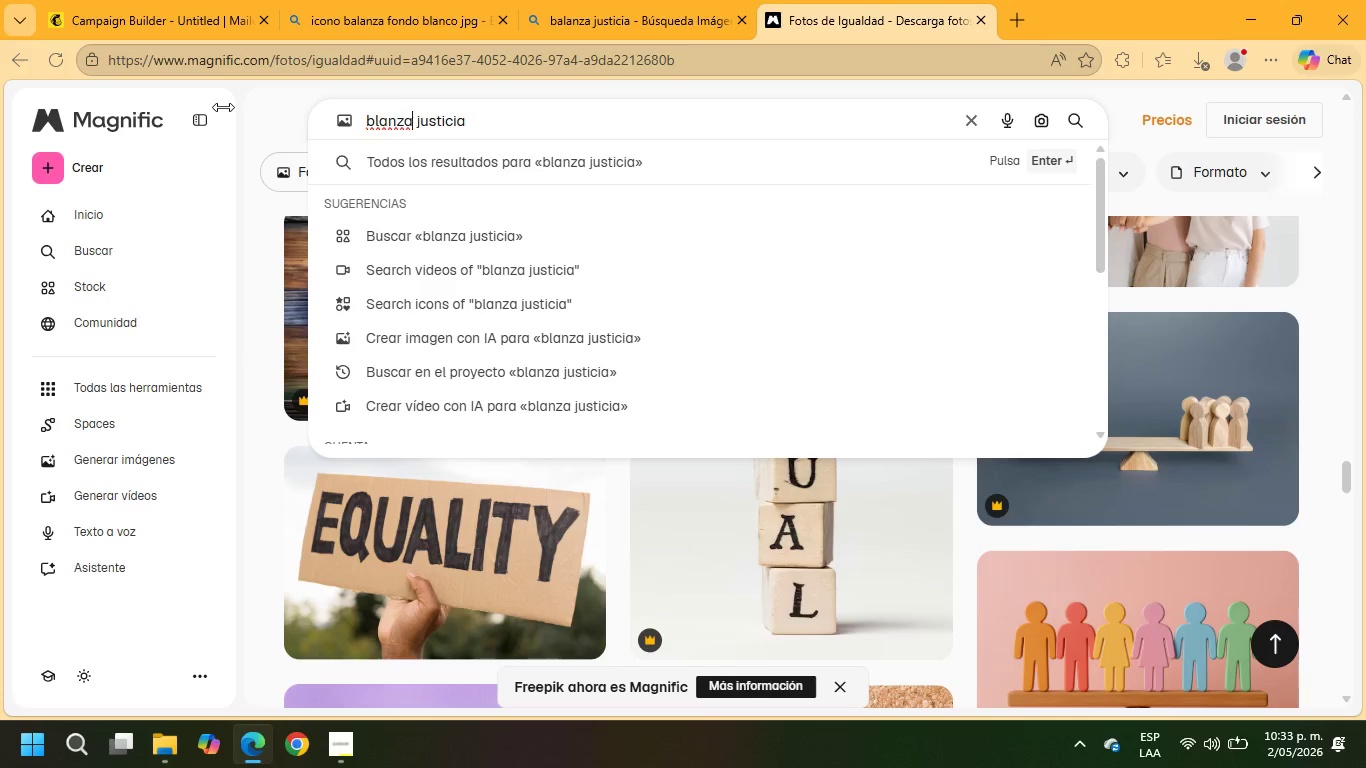 
key(ArrowLeft)
 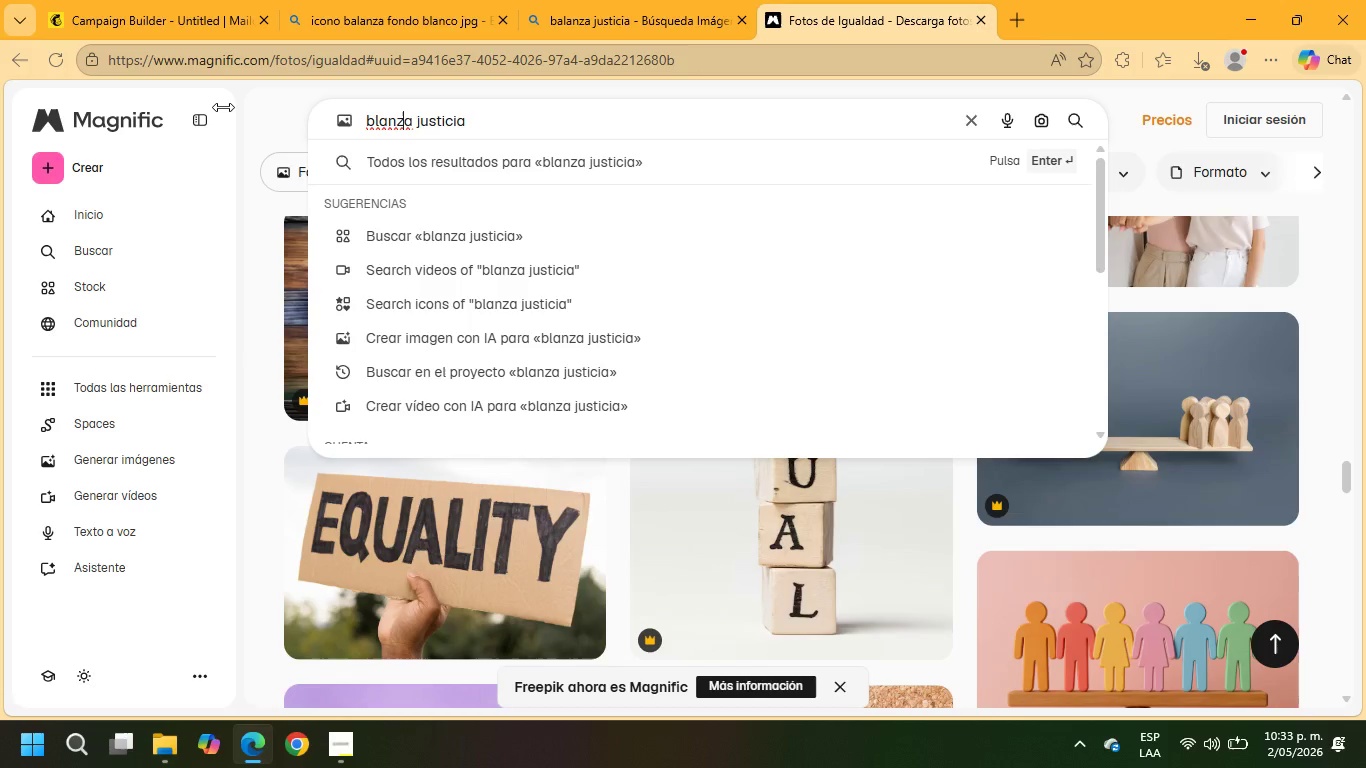 
key(ArrowLeft)
 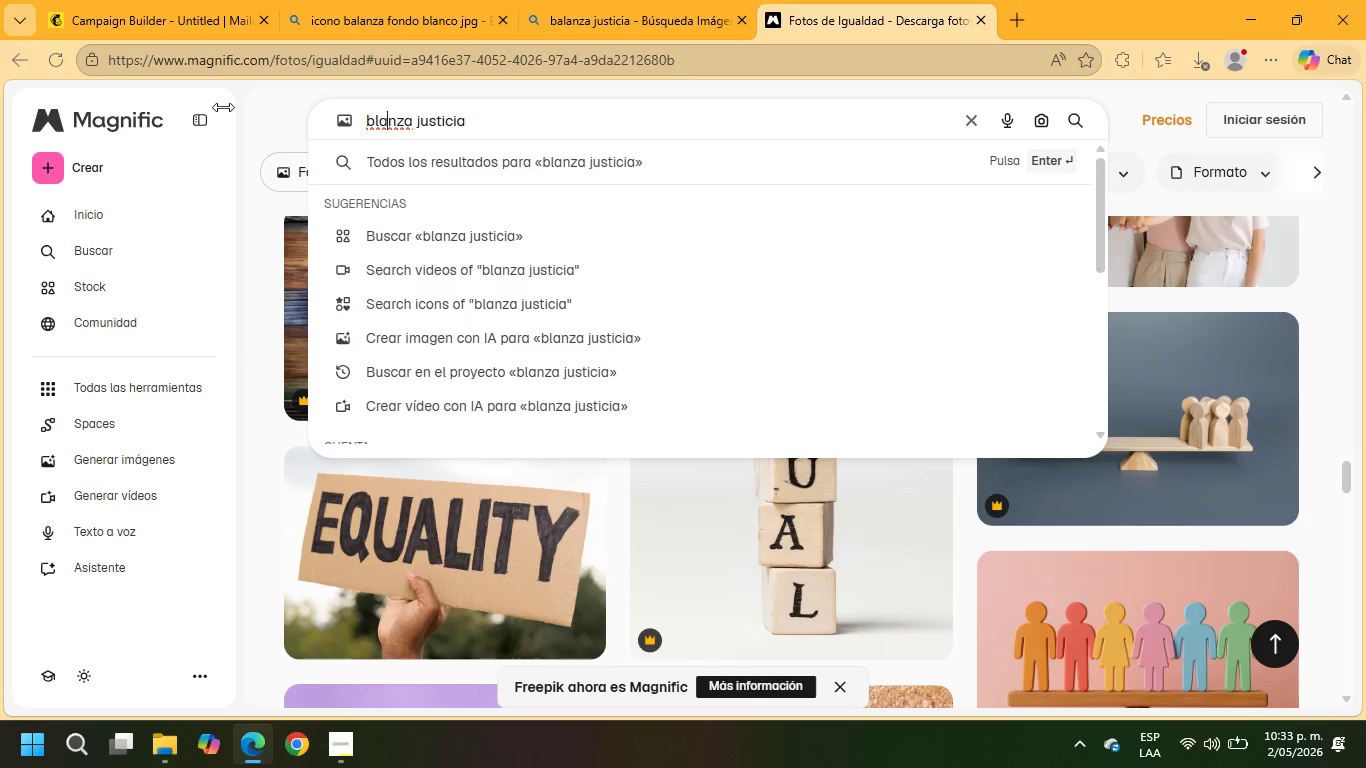 
key(ArrowLeft)
 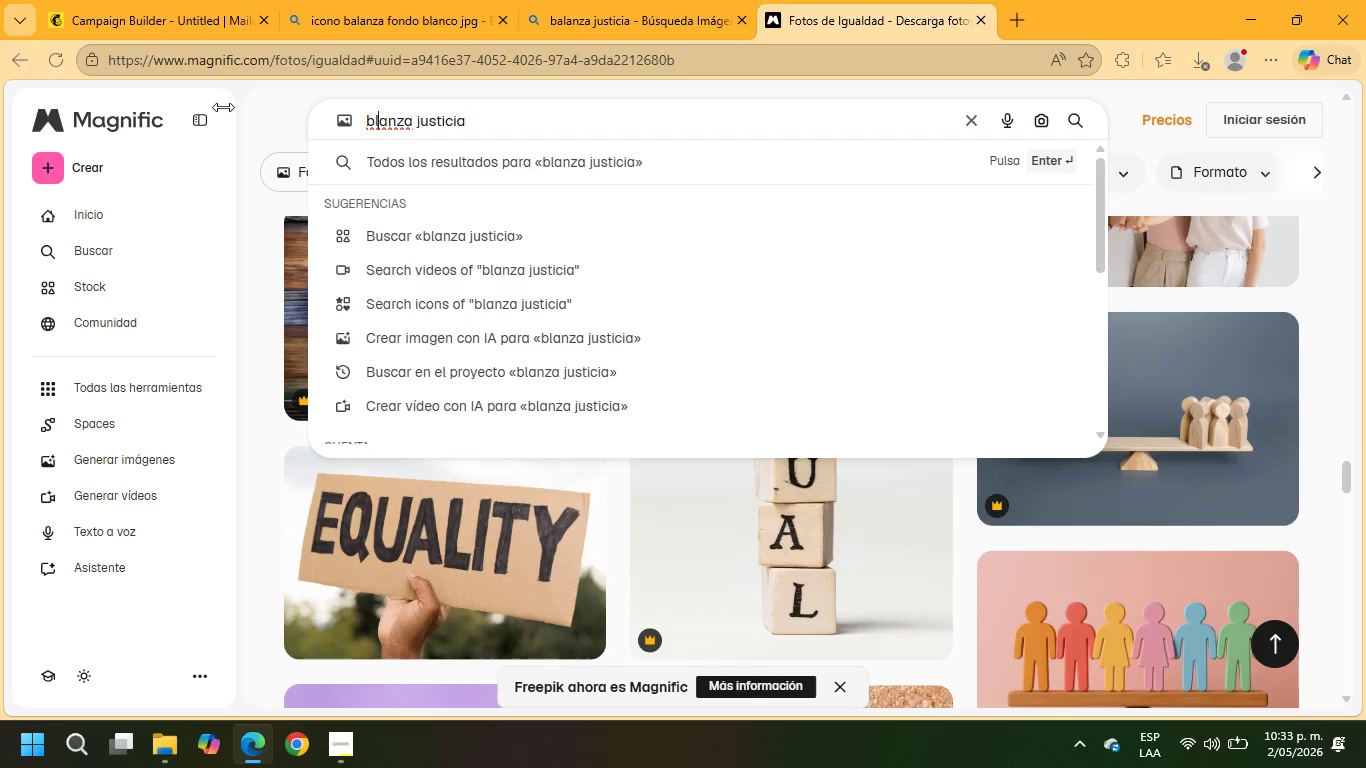 
key(ArrowLeft)
 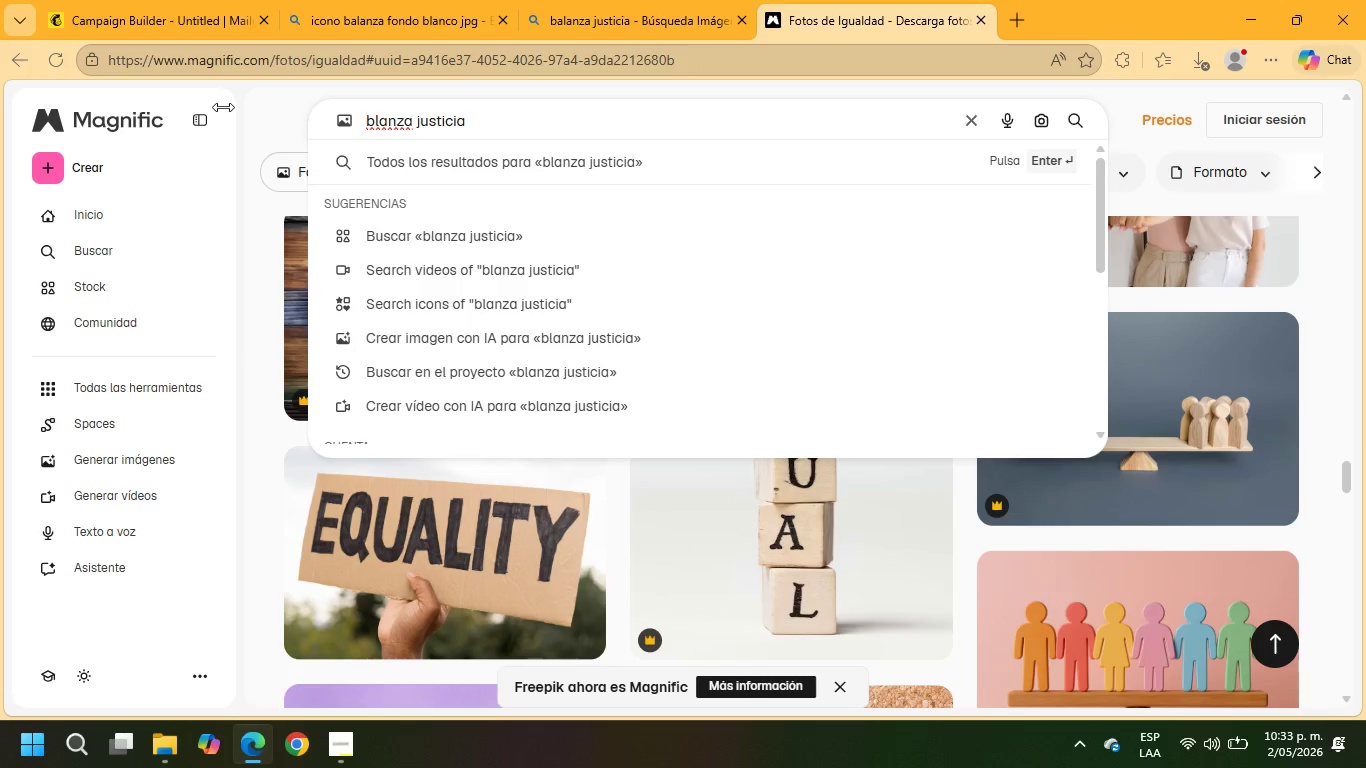 
key(ArrowLeft)
 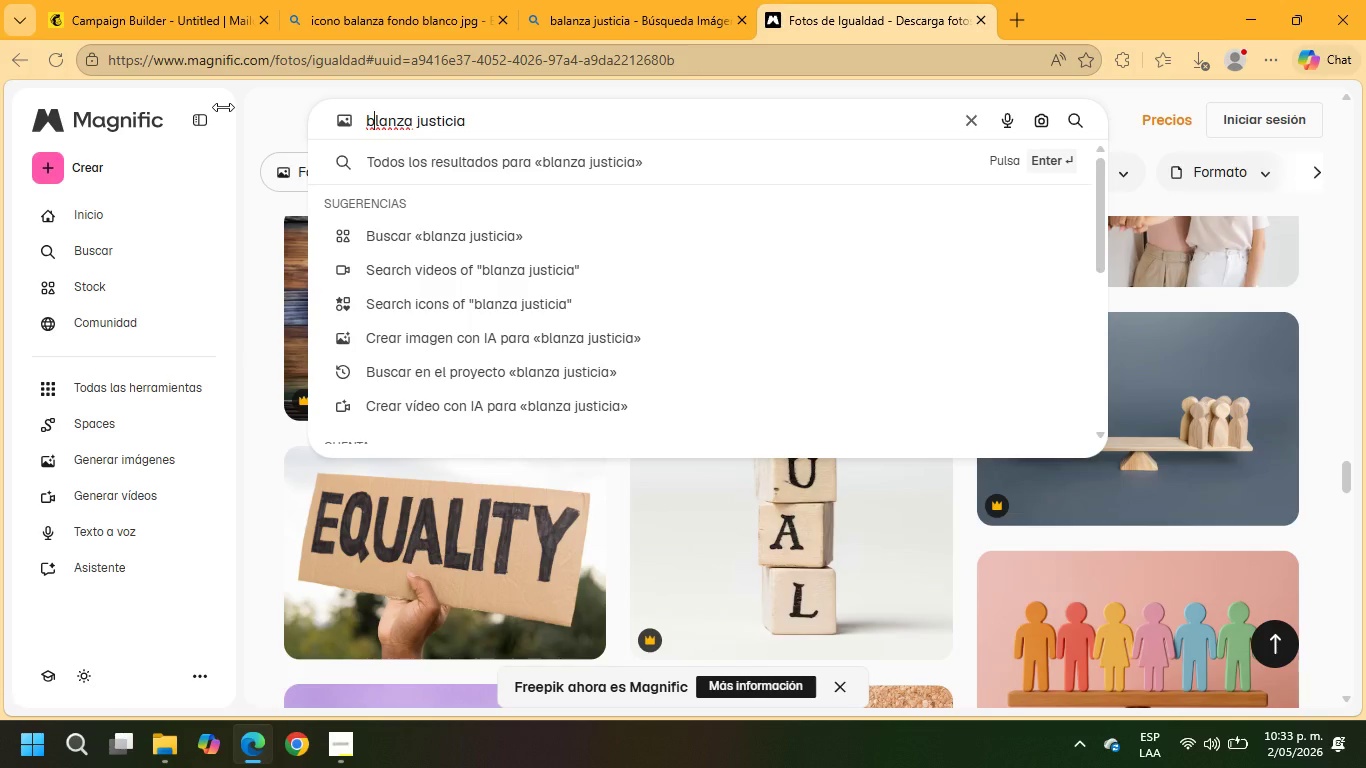 
key(A)
 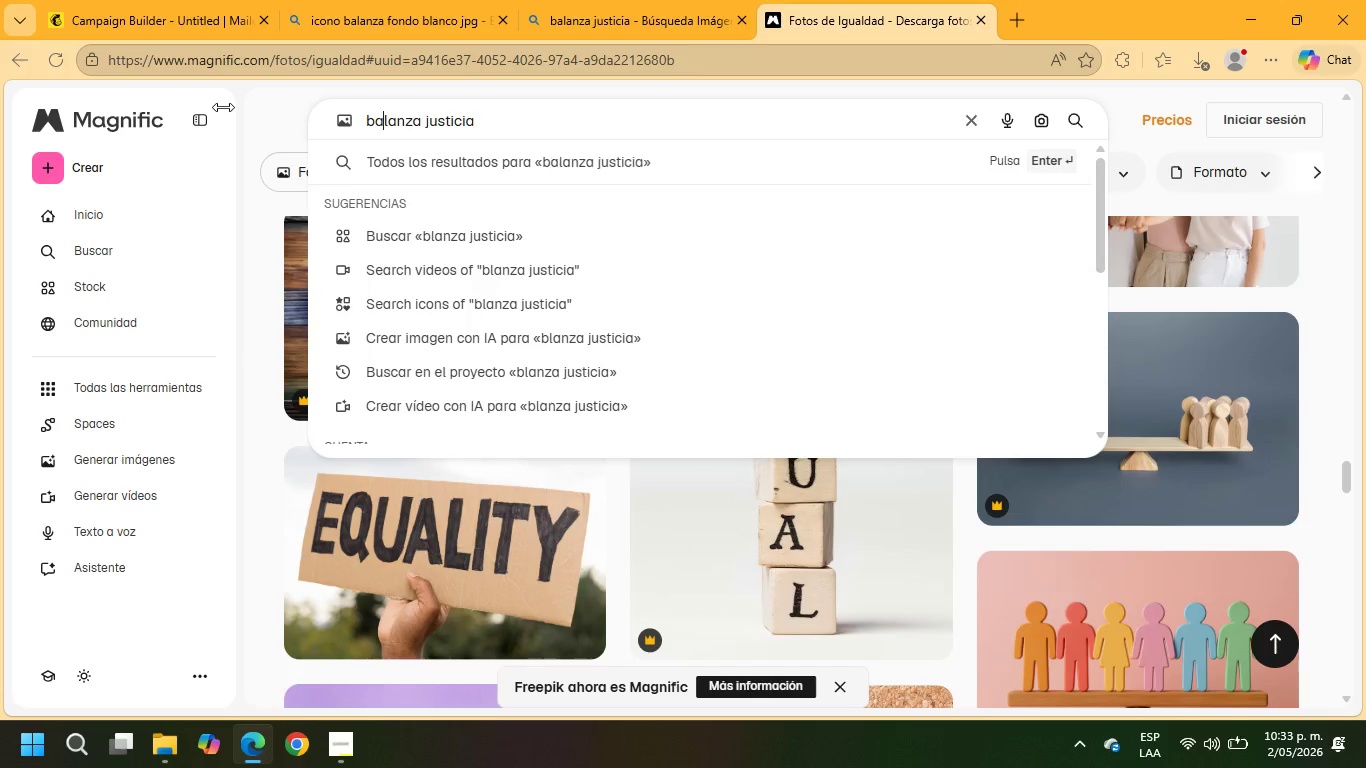 
key(Enter)
 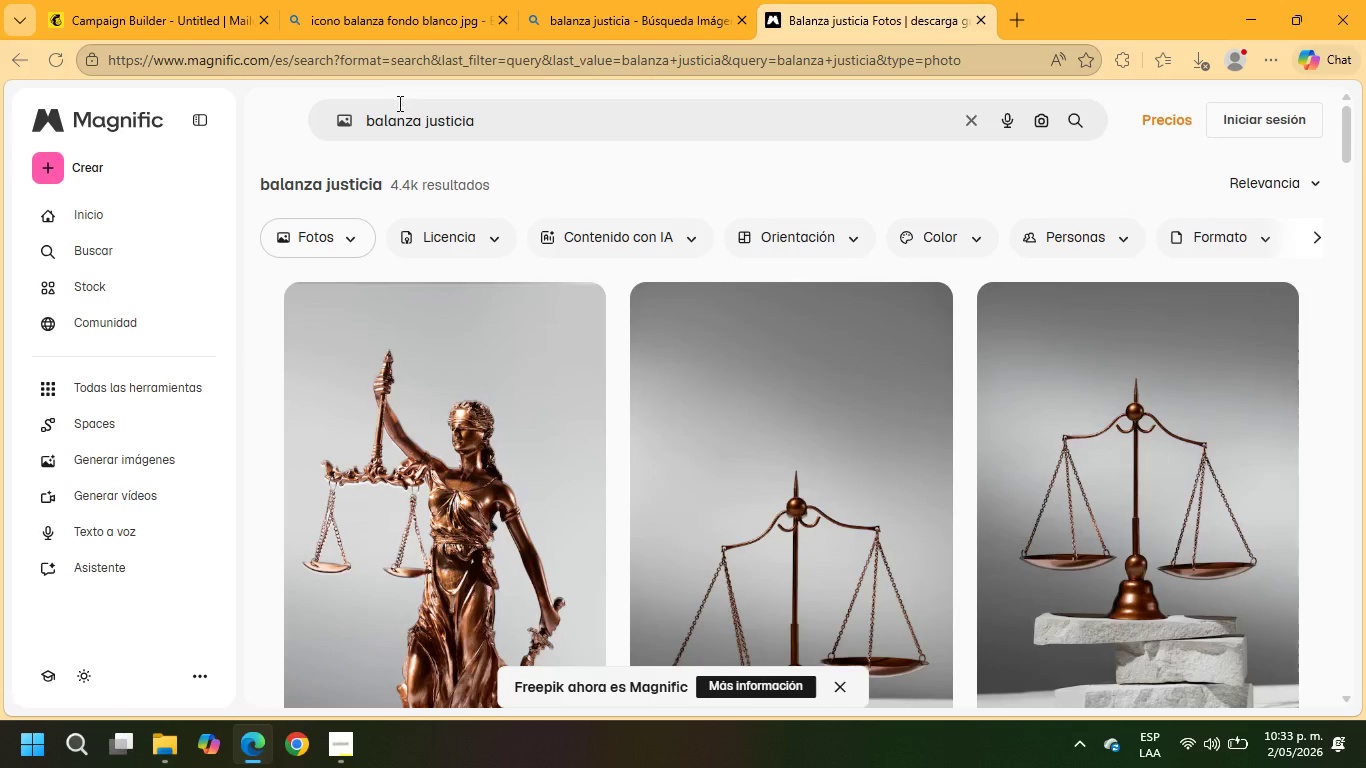 
scroll: coordinate [733, 305], scroll_direction: down, amount: 2.0
 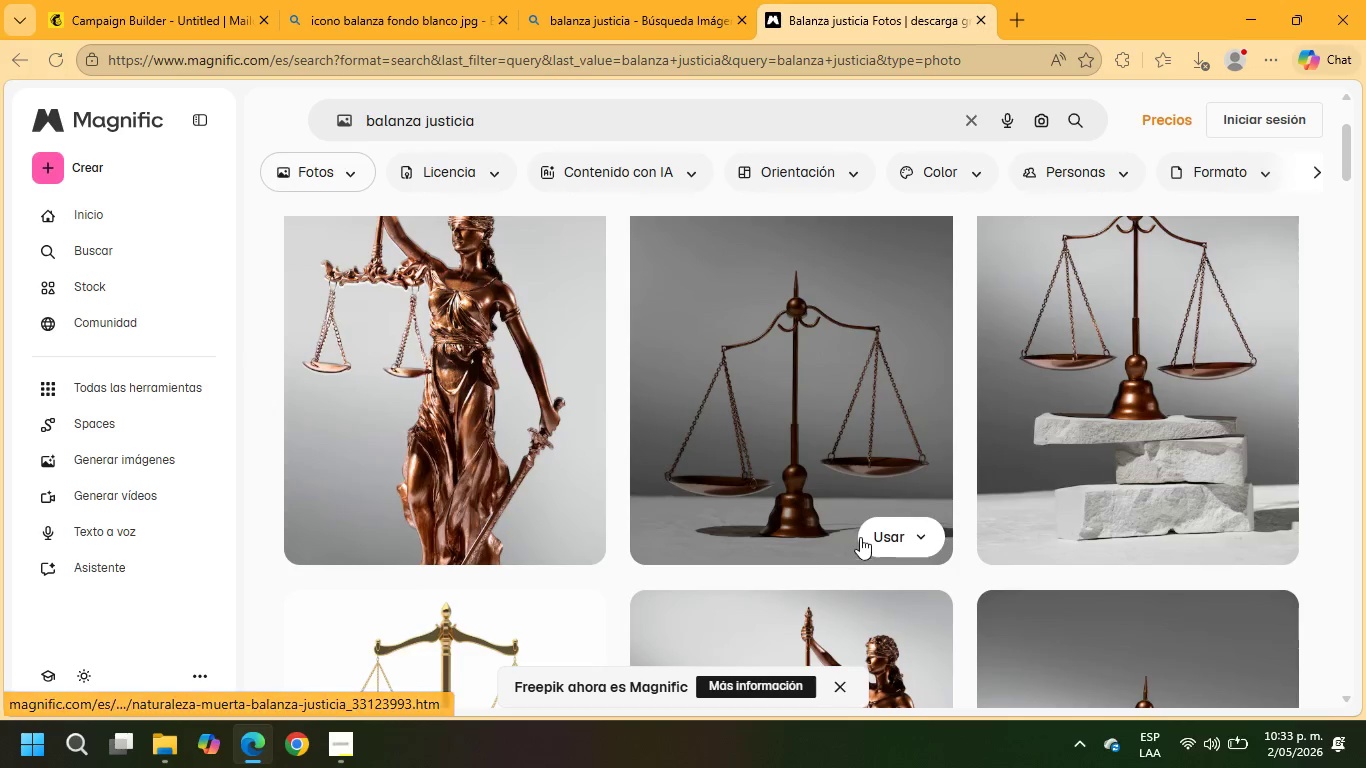 
scroll: coordinate [839, 434], scroll_direction: up, amount: 2.0
 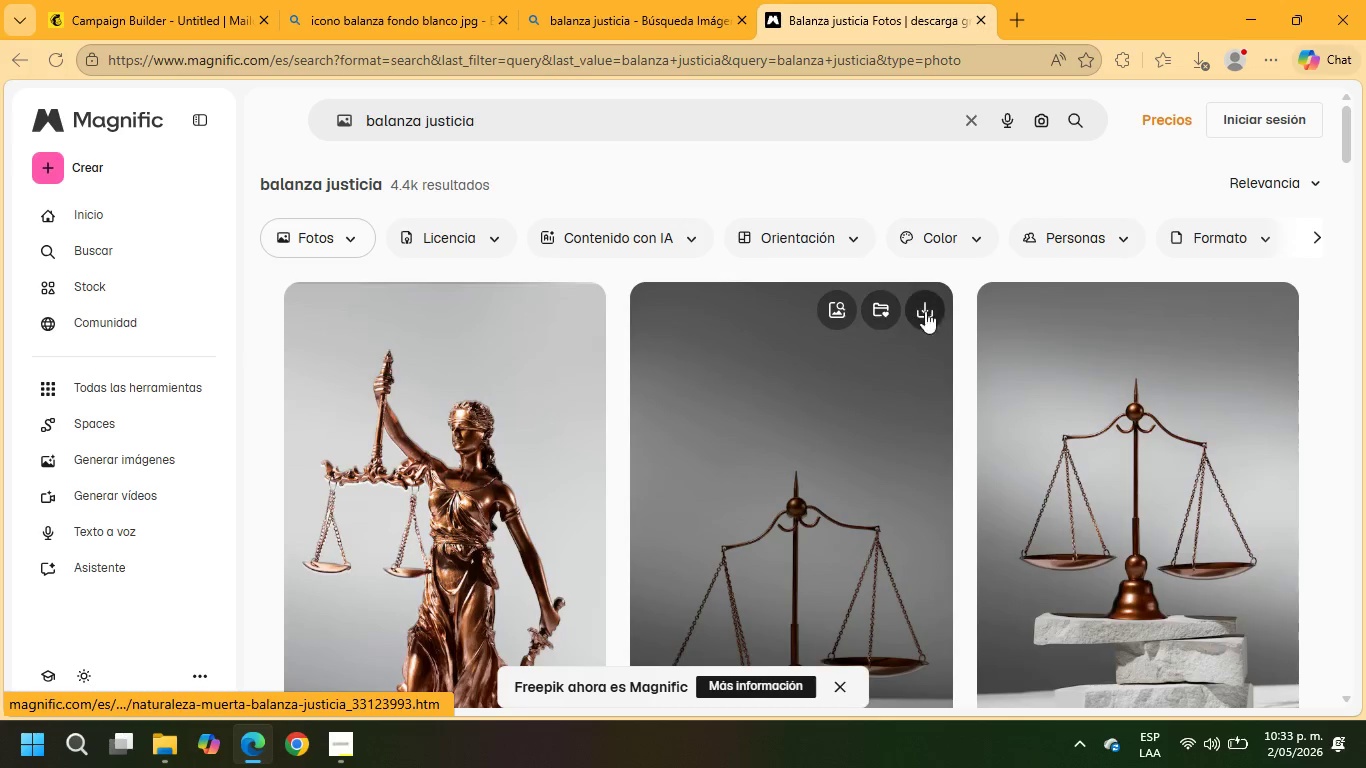 
scroll: coordinate [763, 350], scroll_direction: down, amount: 5.0
 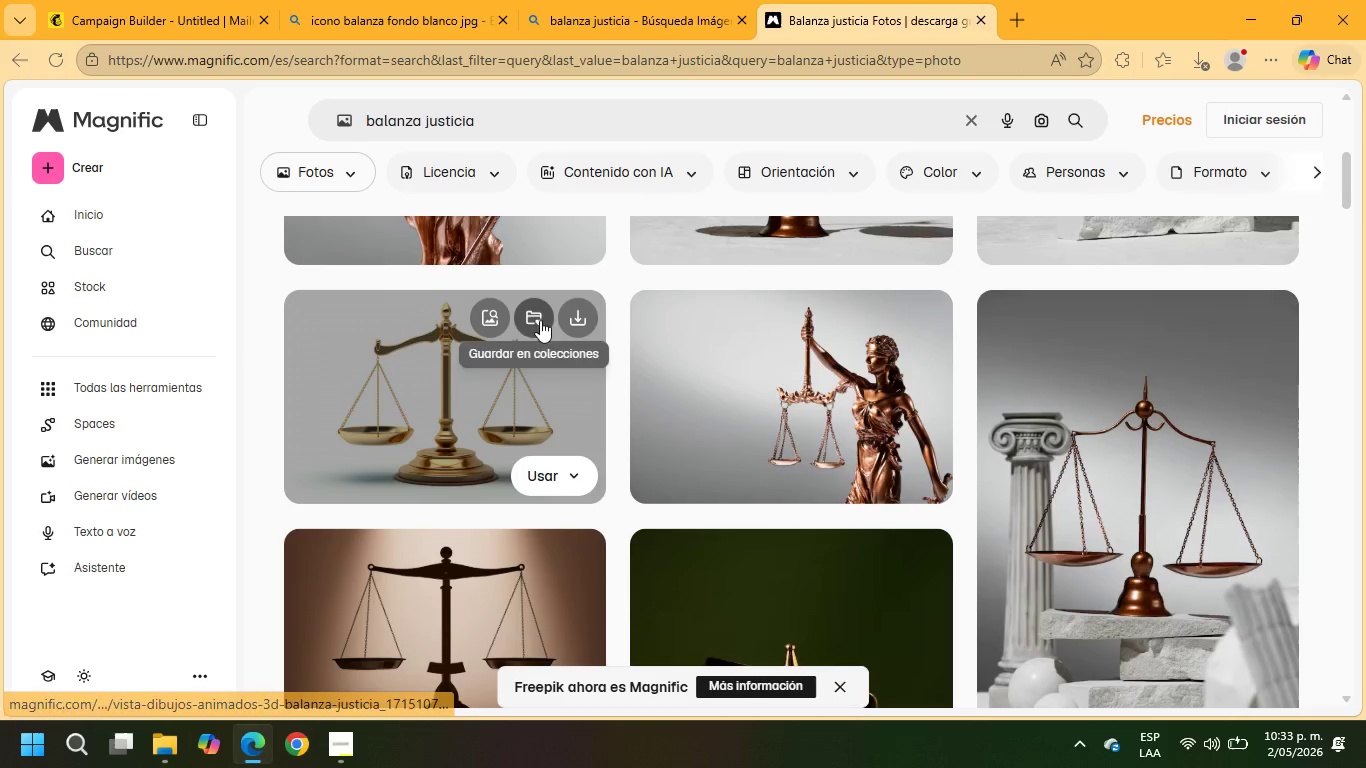 
left_click([576, 319])
 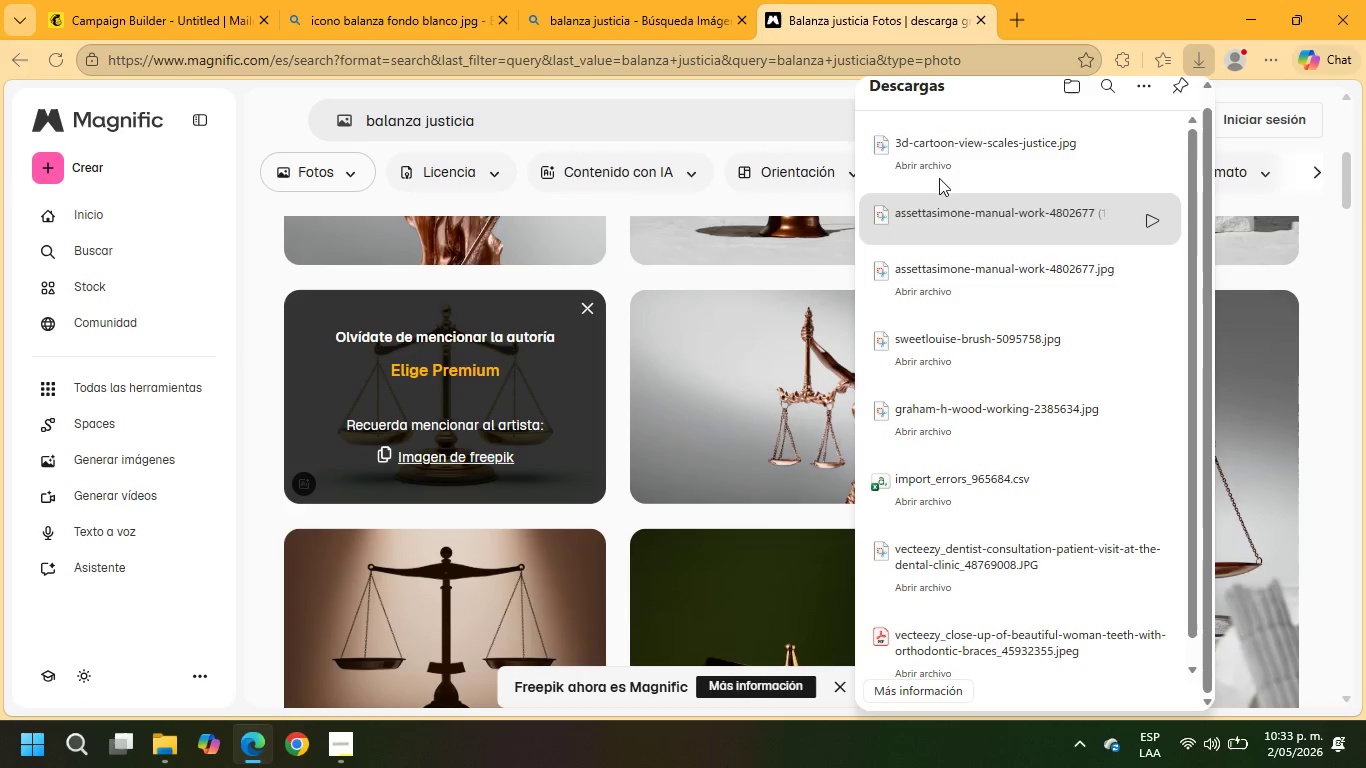 
wait(6.31)
 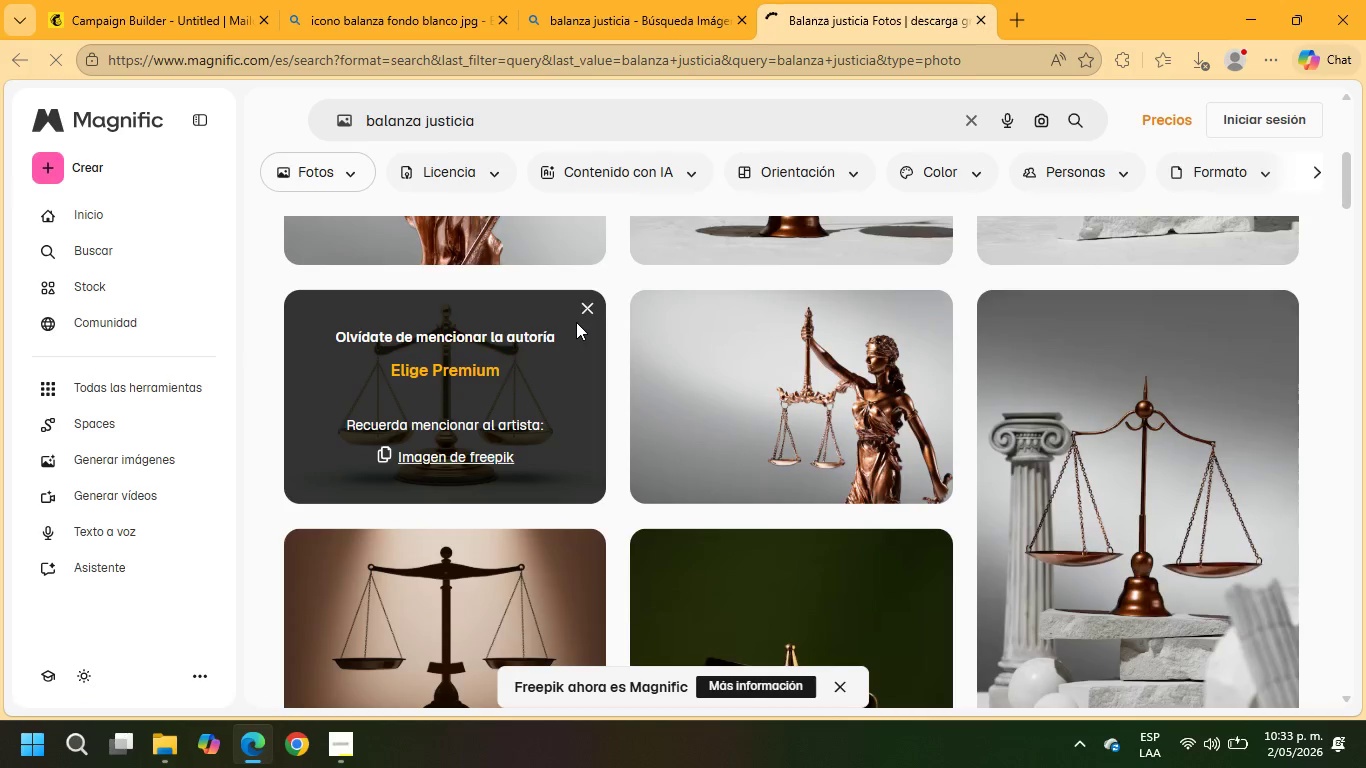 
left_click([584, 309])
 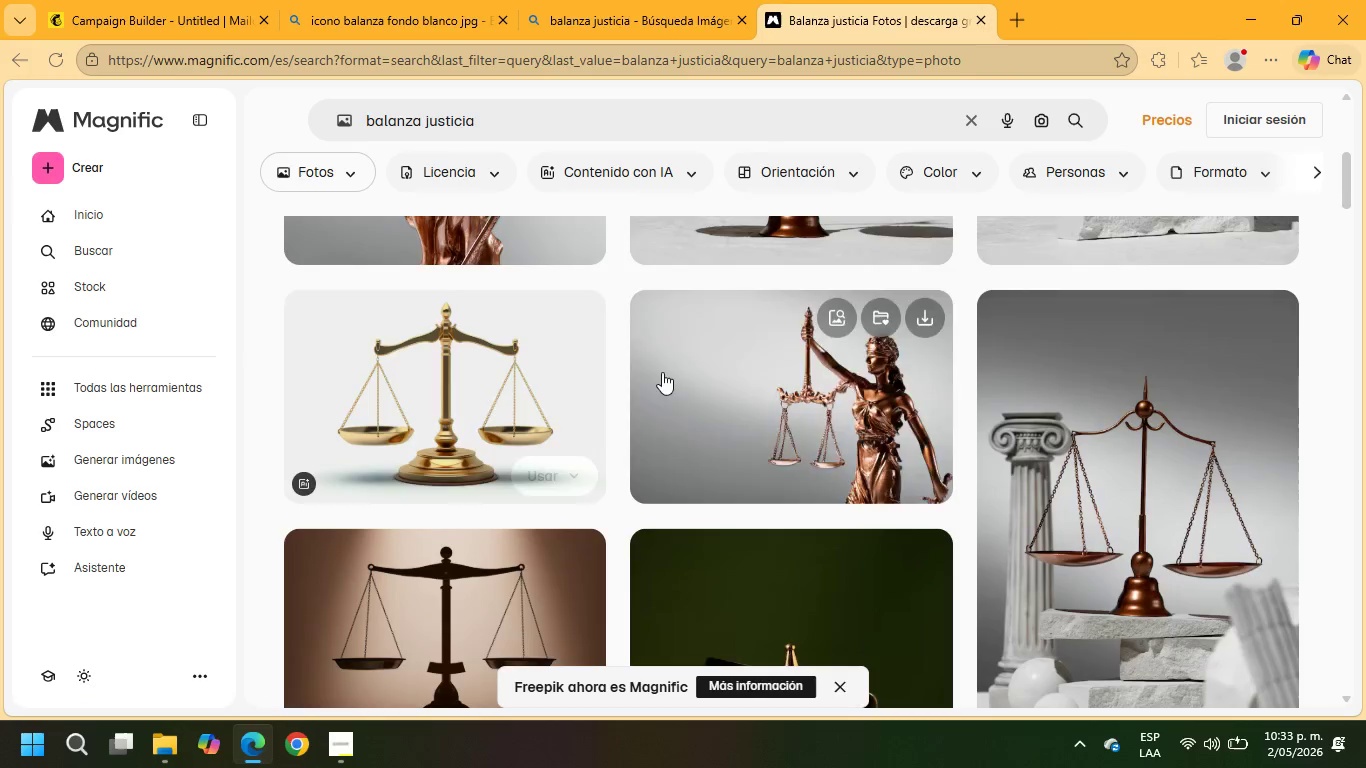 
scroll: coordinate [680, 398], scroll_direction: down, amount: 11.0
 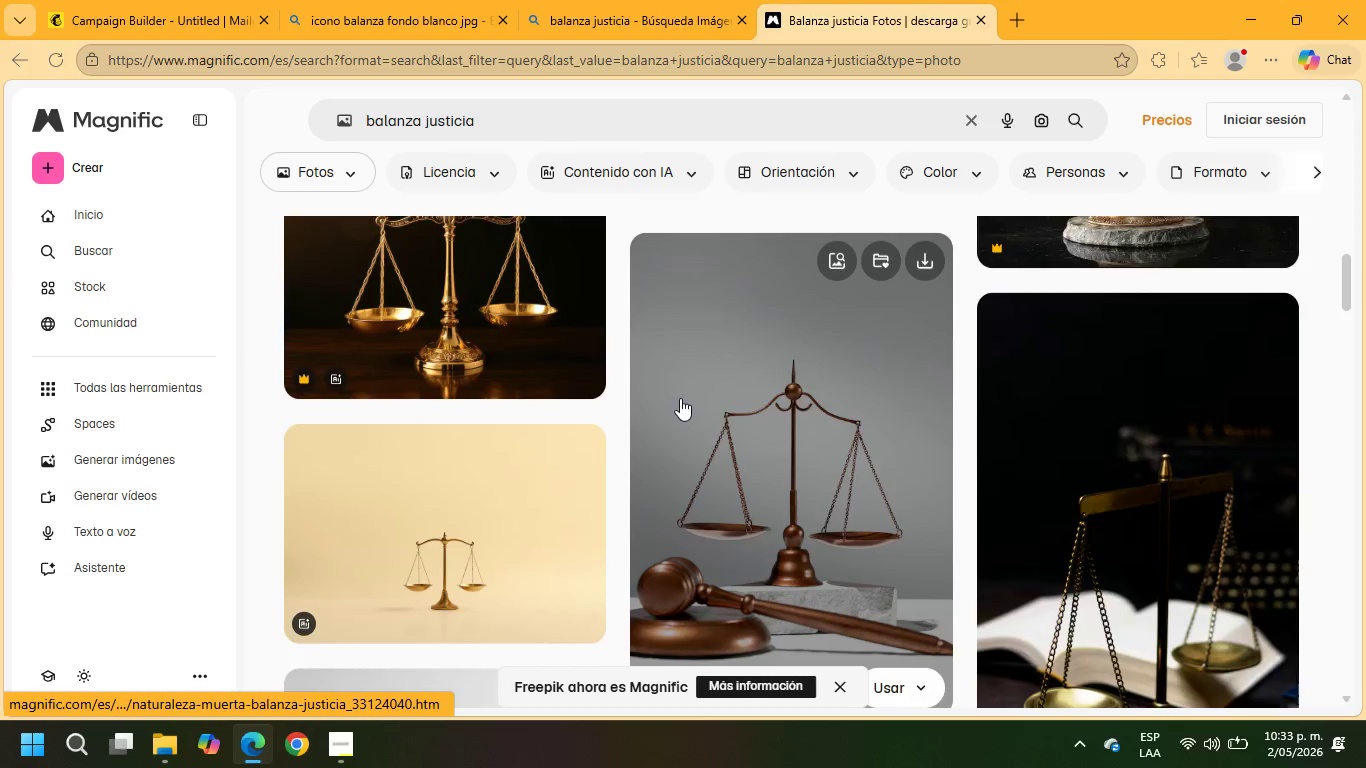 
scroll: coordinate [679, 398], scroll_direction: up, amount: 11.0
 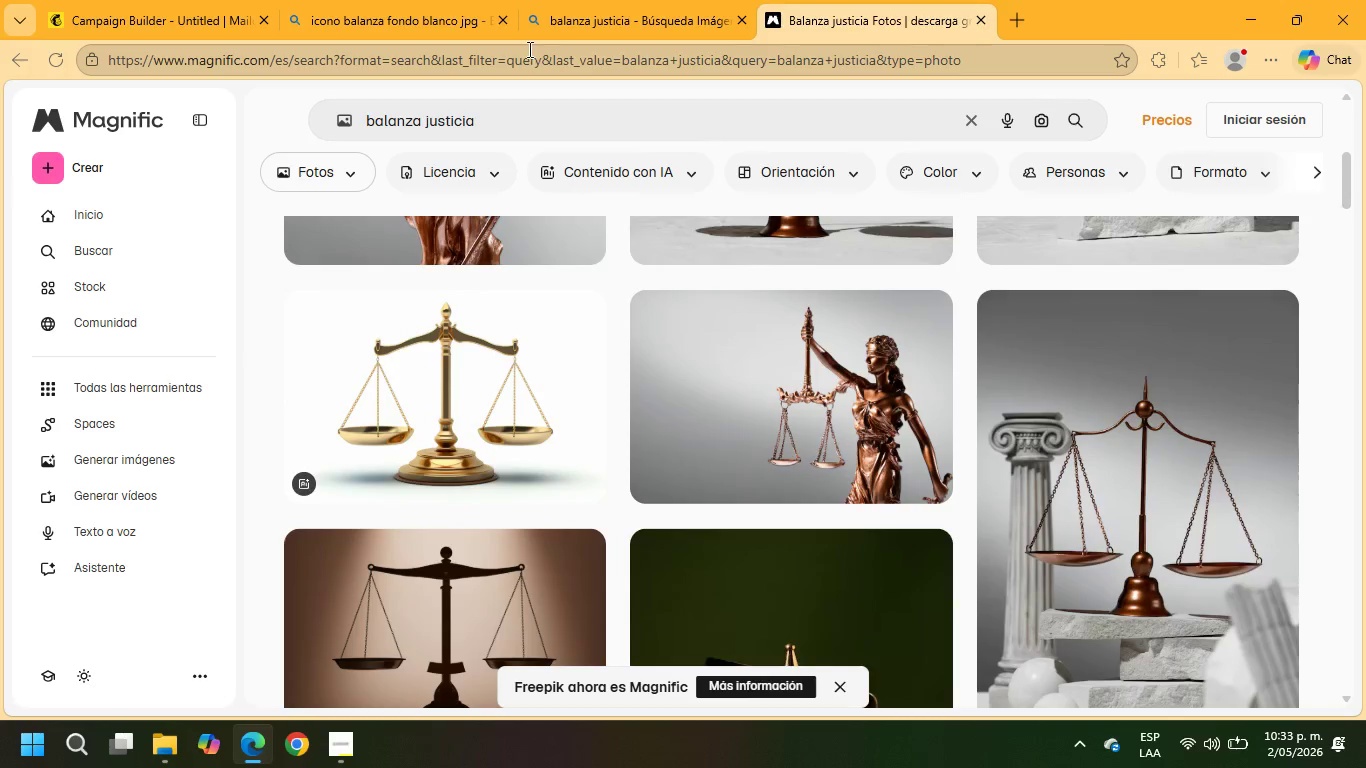 
left_click([150, 0])
 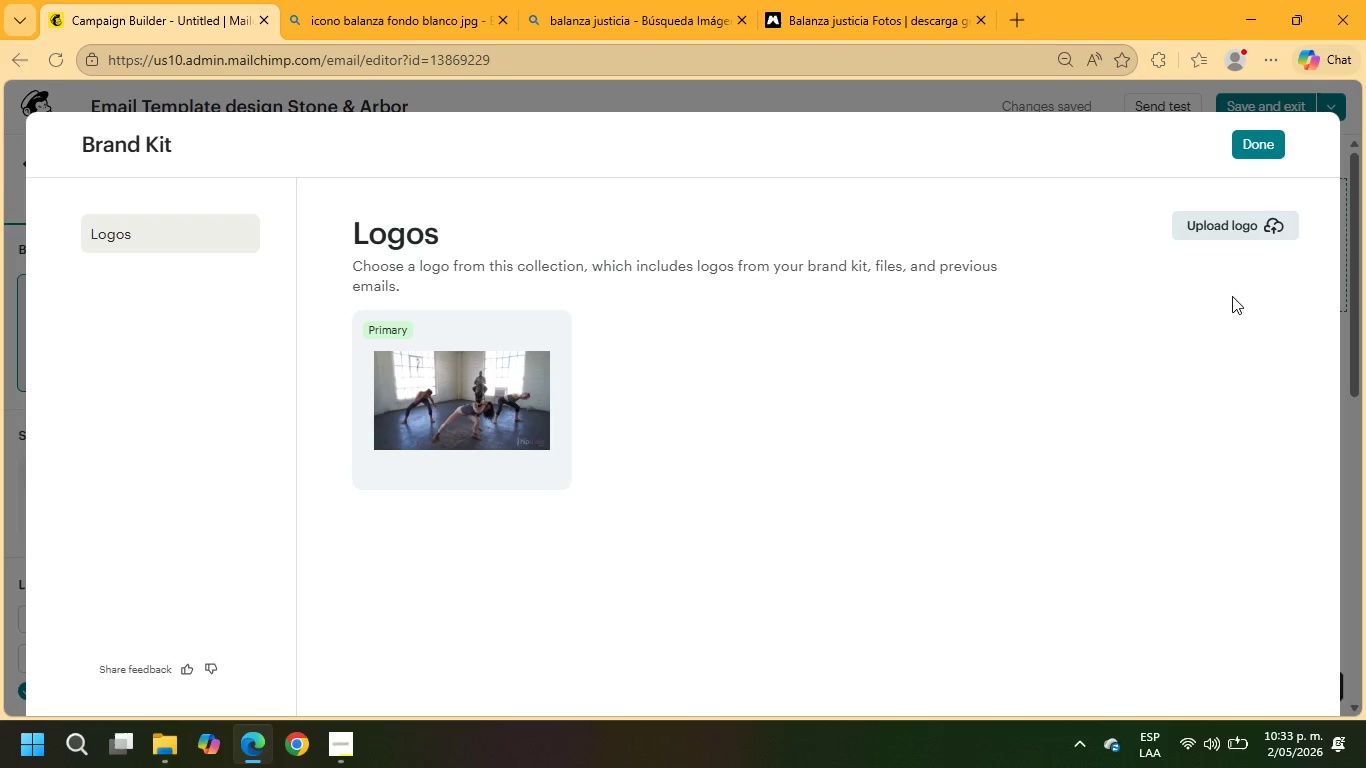 
left_click([1217, 218])
 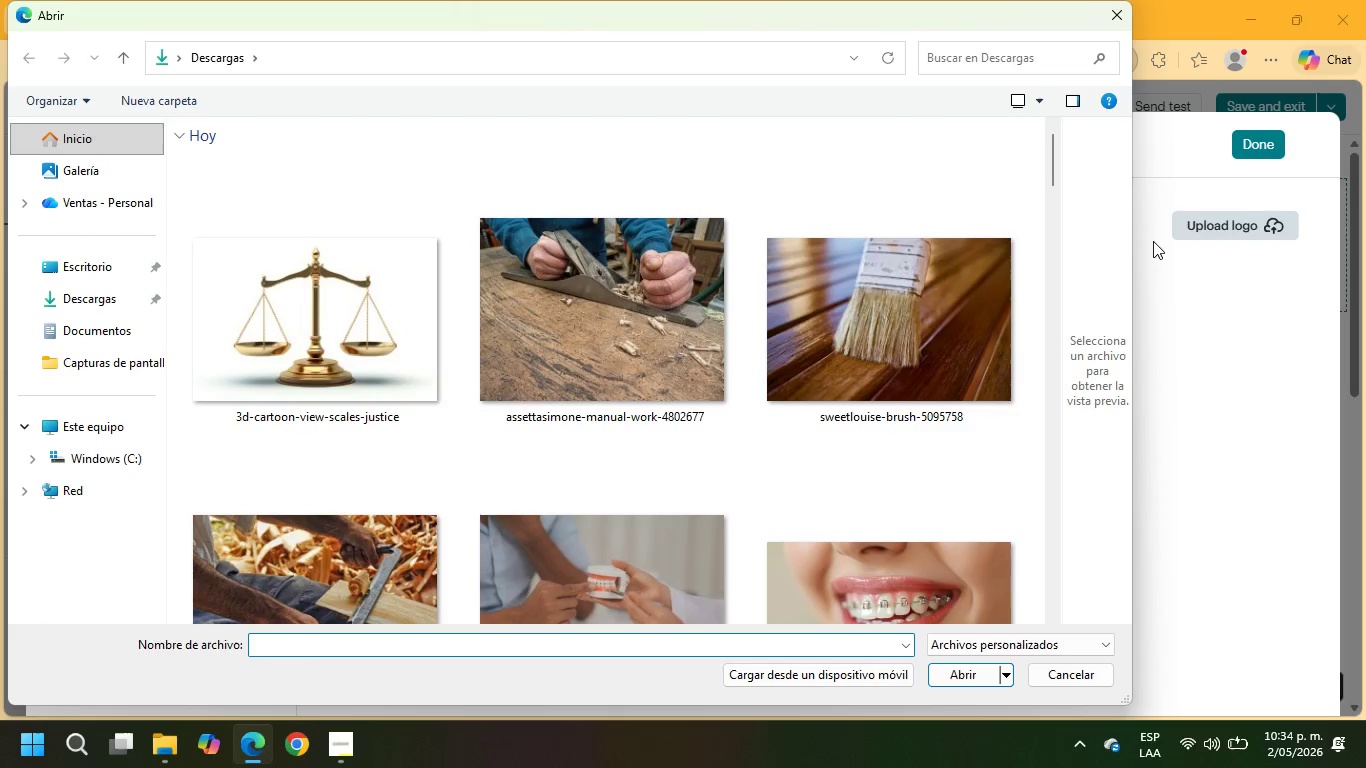 
left_click([322, 320])
 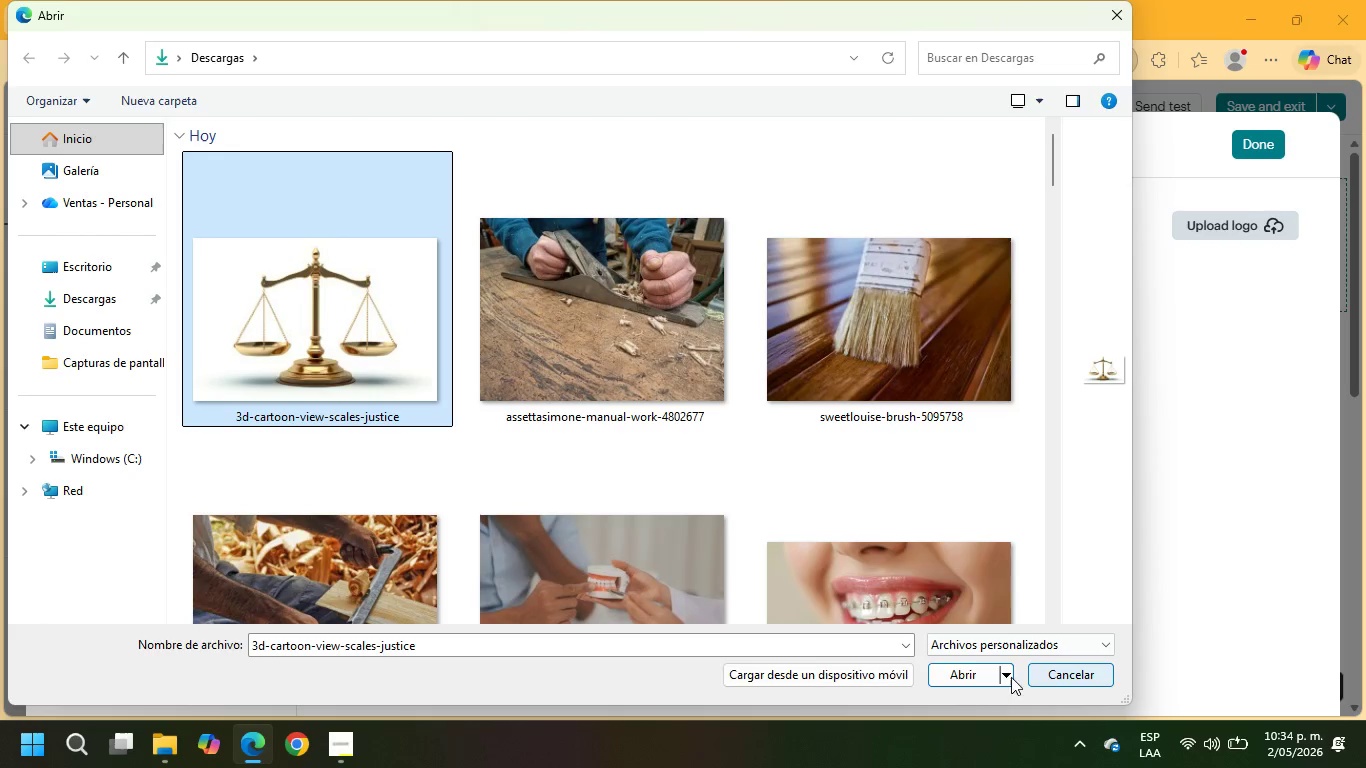 
left_click([973, 668])
 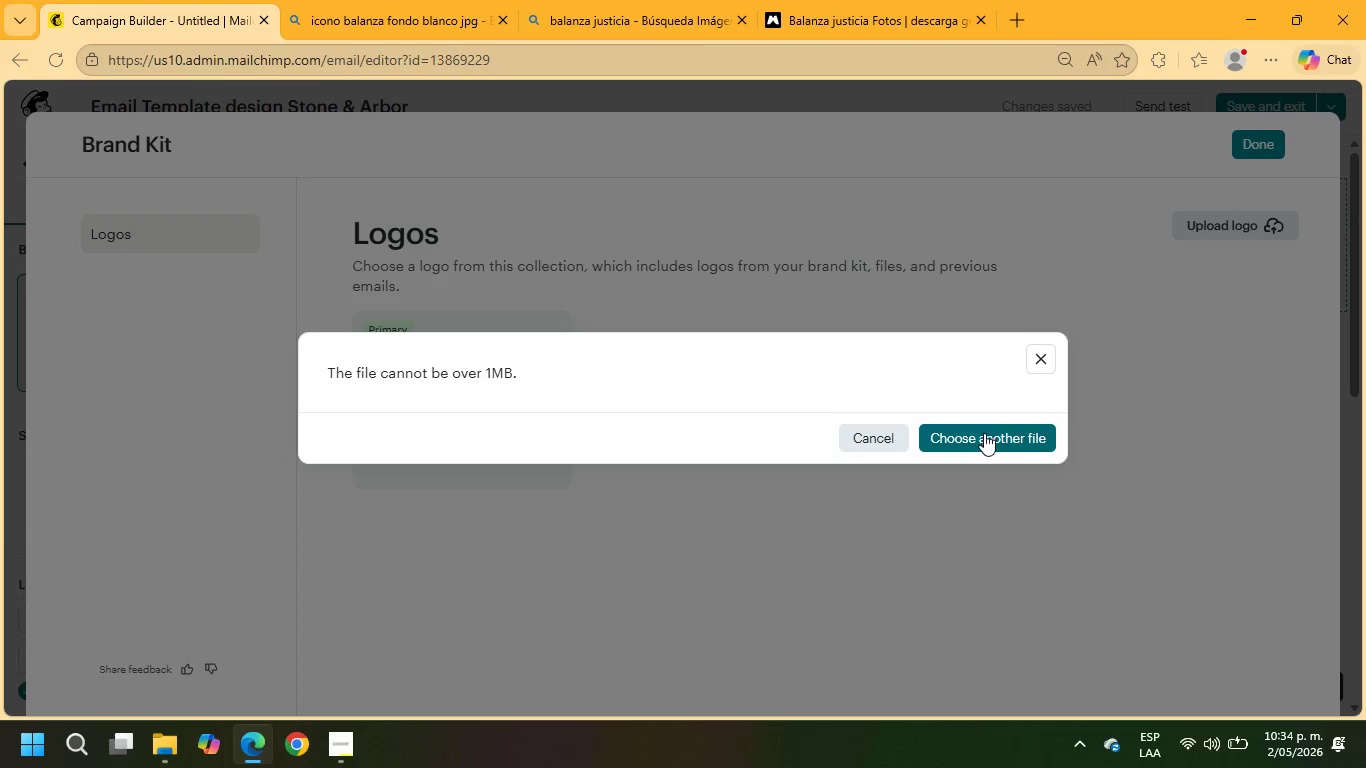 
left_click([986, 441])
 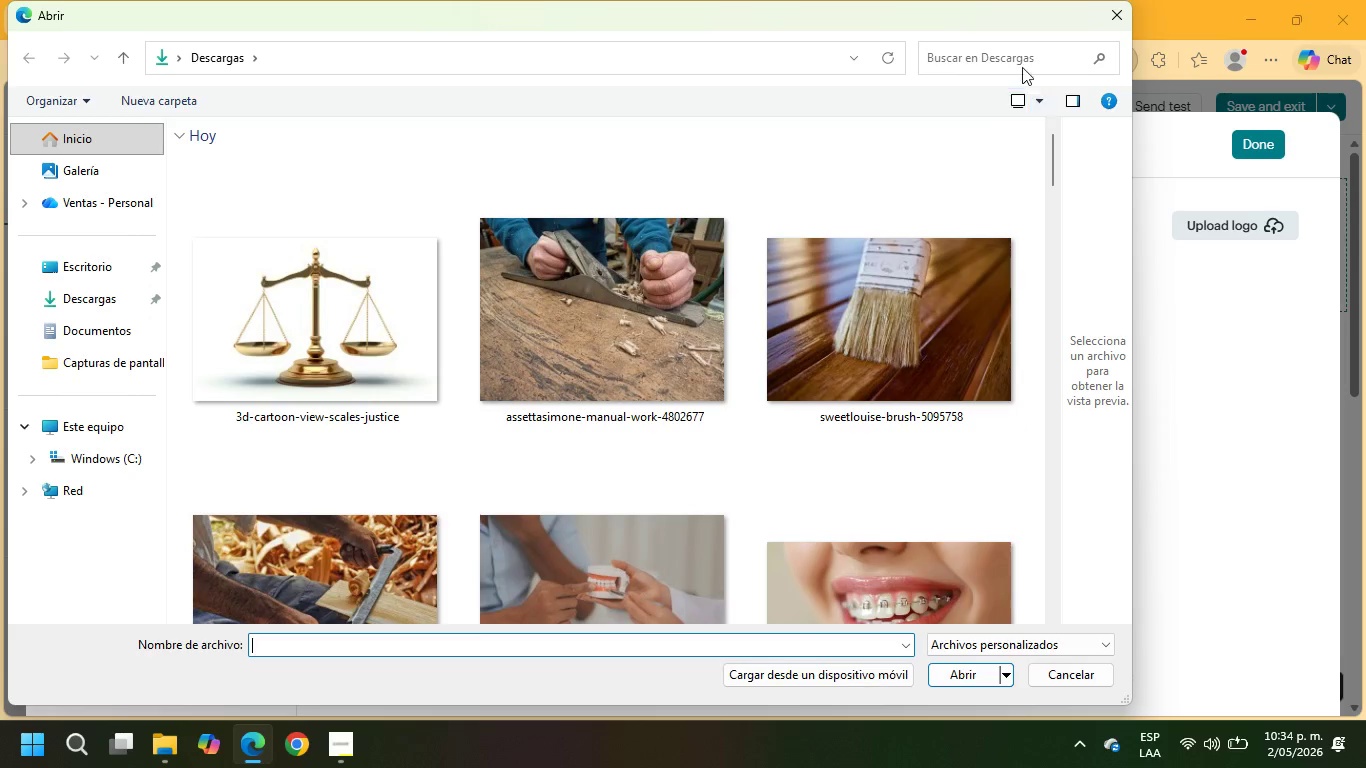 
left_click([1133, 12])
 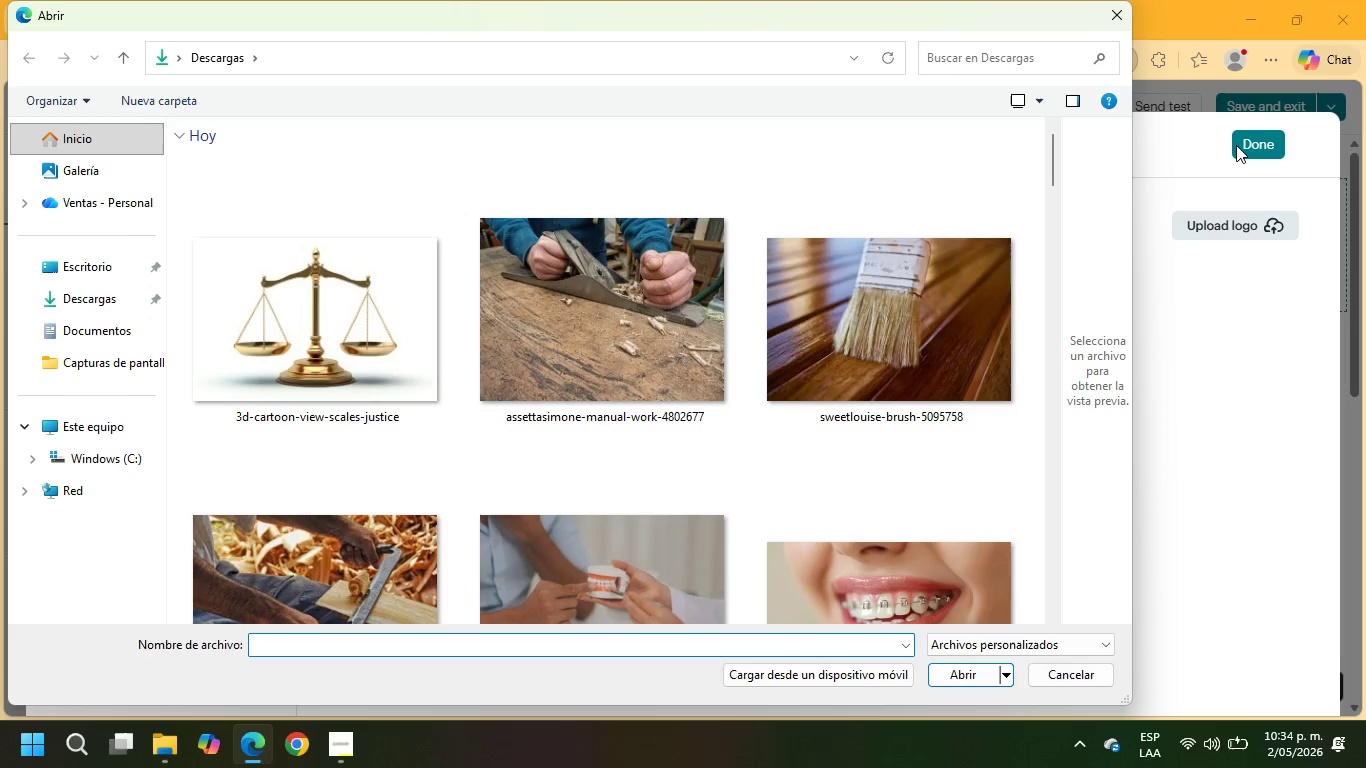 
left_click([1268, 145])
 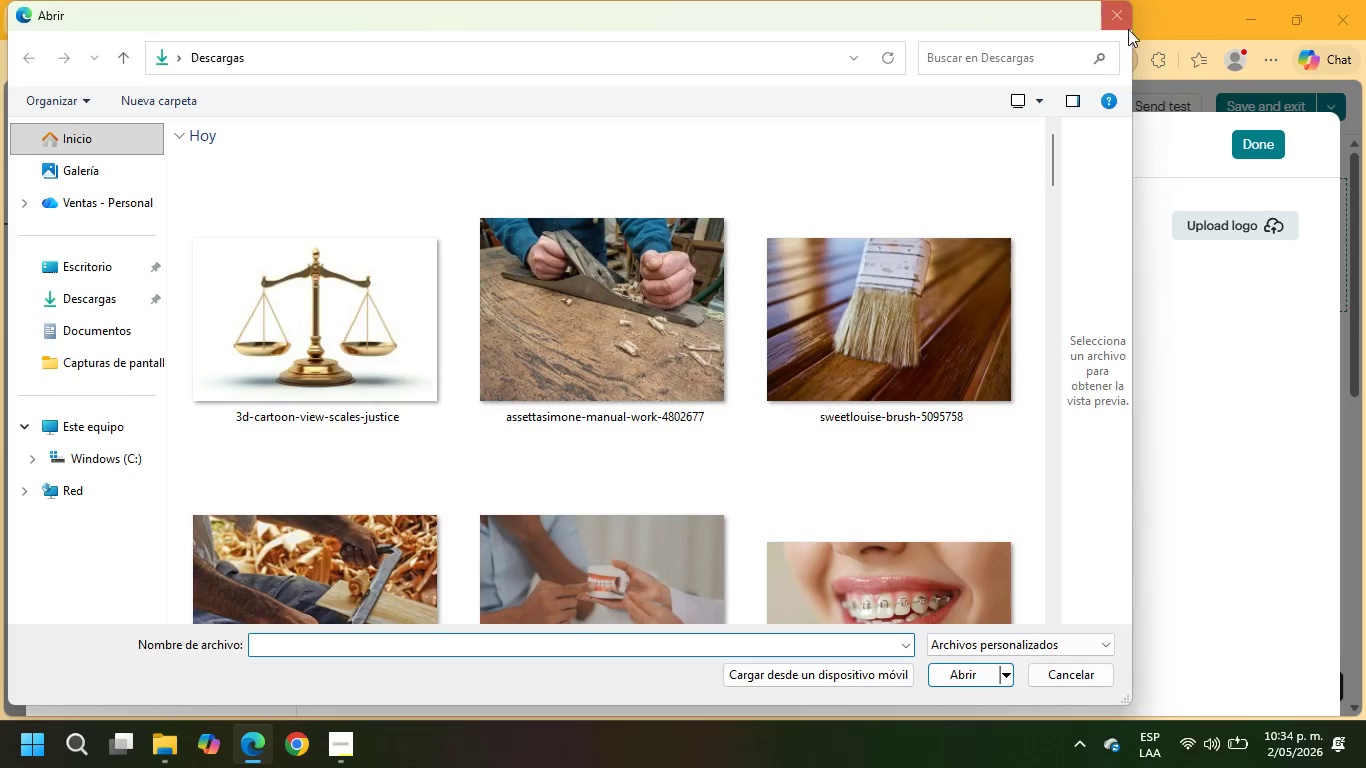 
left_click([1121, 19])
 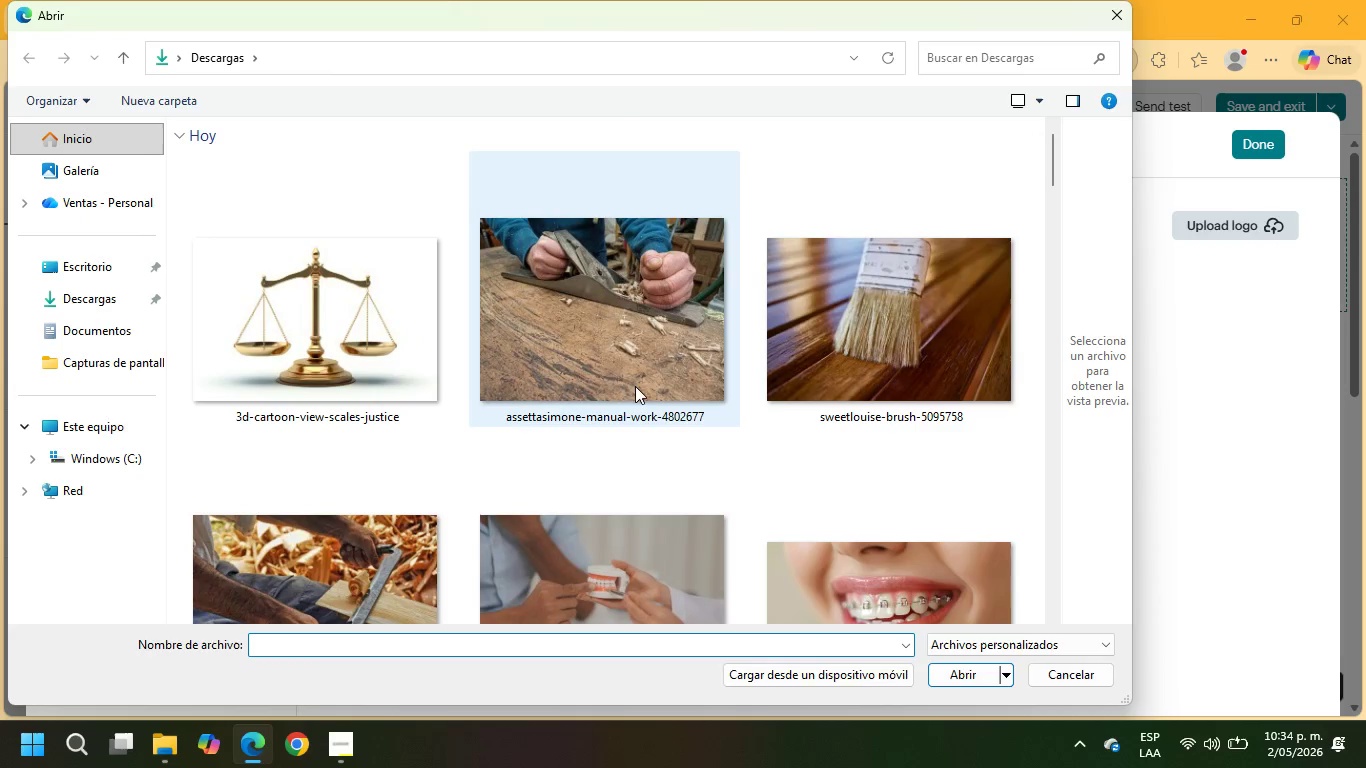 
wait(5.72)
 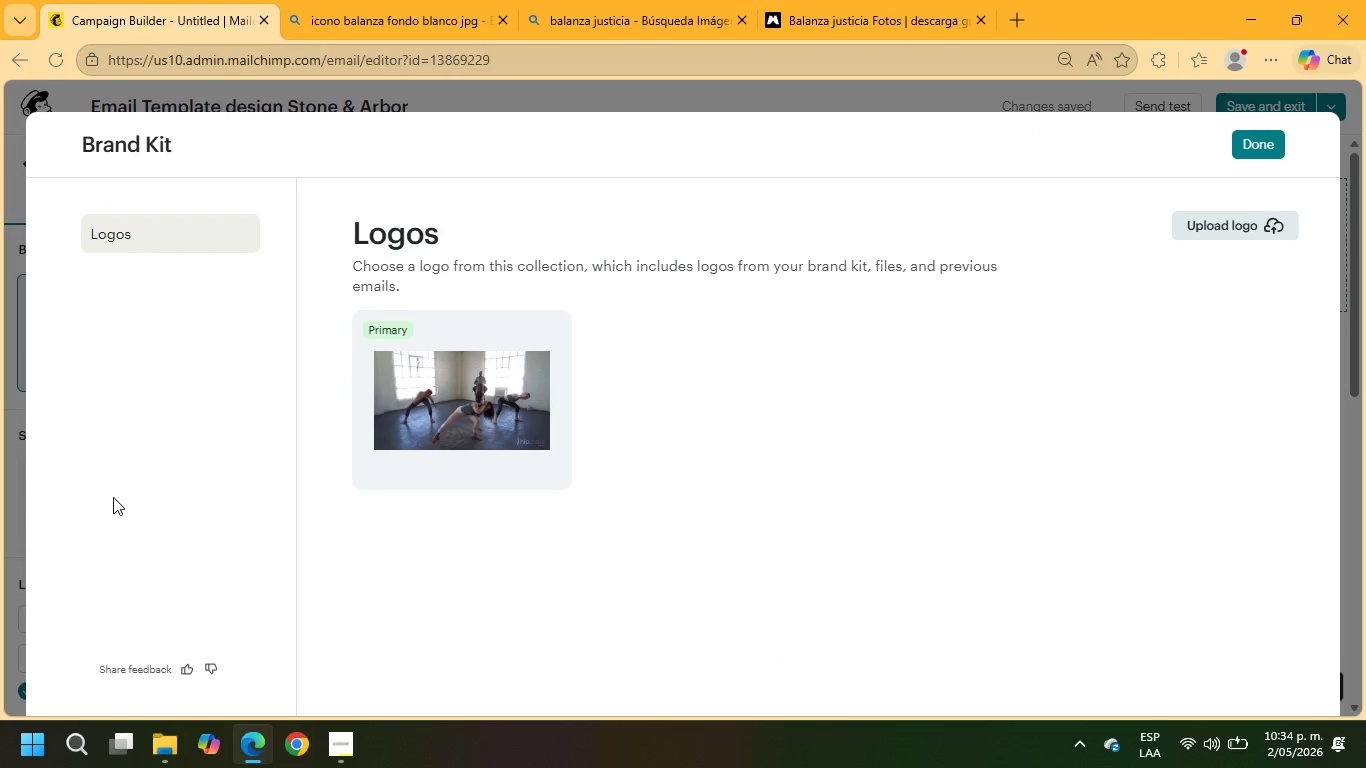 
scroll: coordinate [600, 411], scroll_direction: down, amount: 7.0
 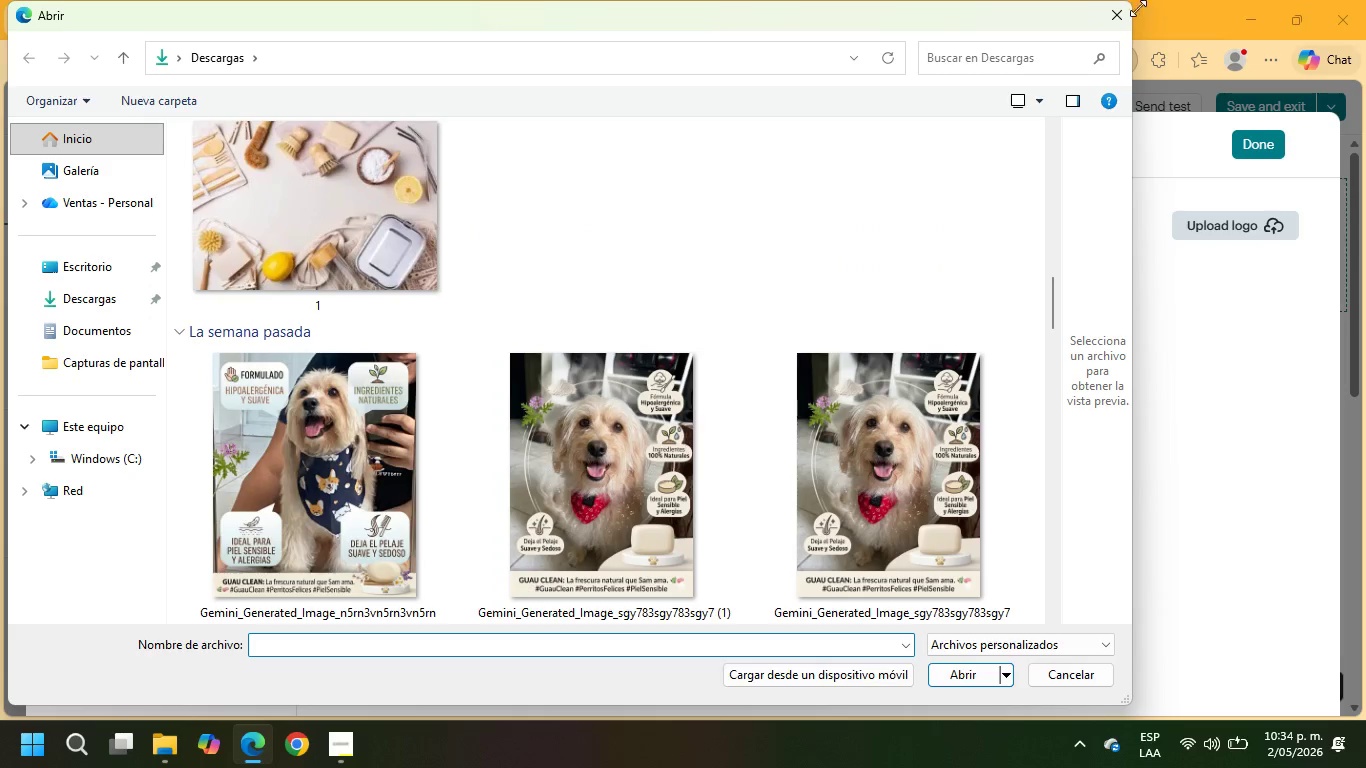 
left_click([1131, 14])
 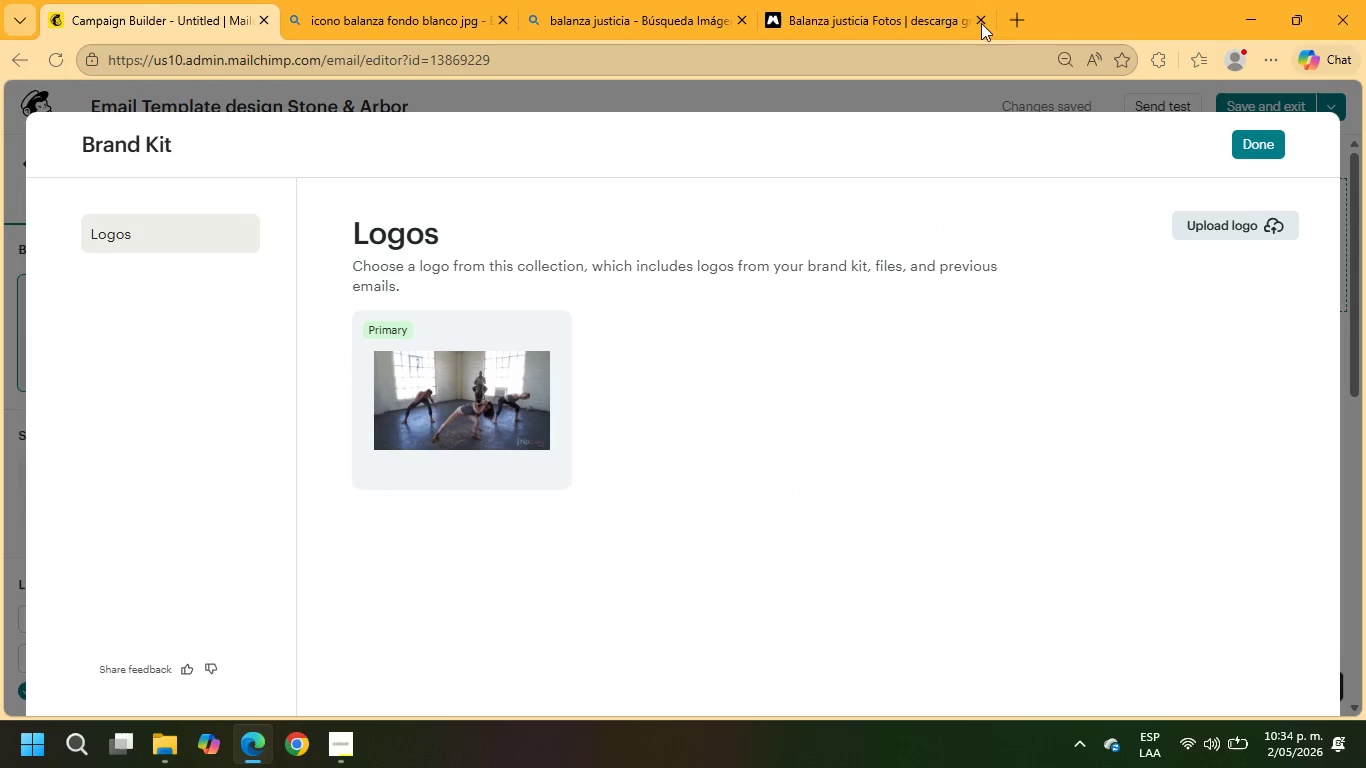 
left_click([924, 14])
 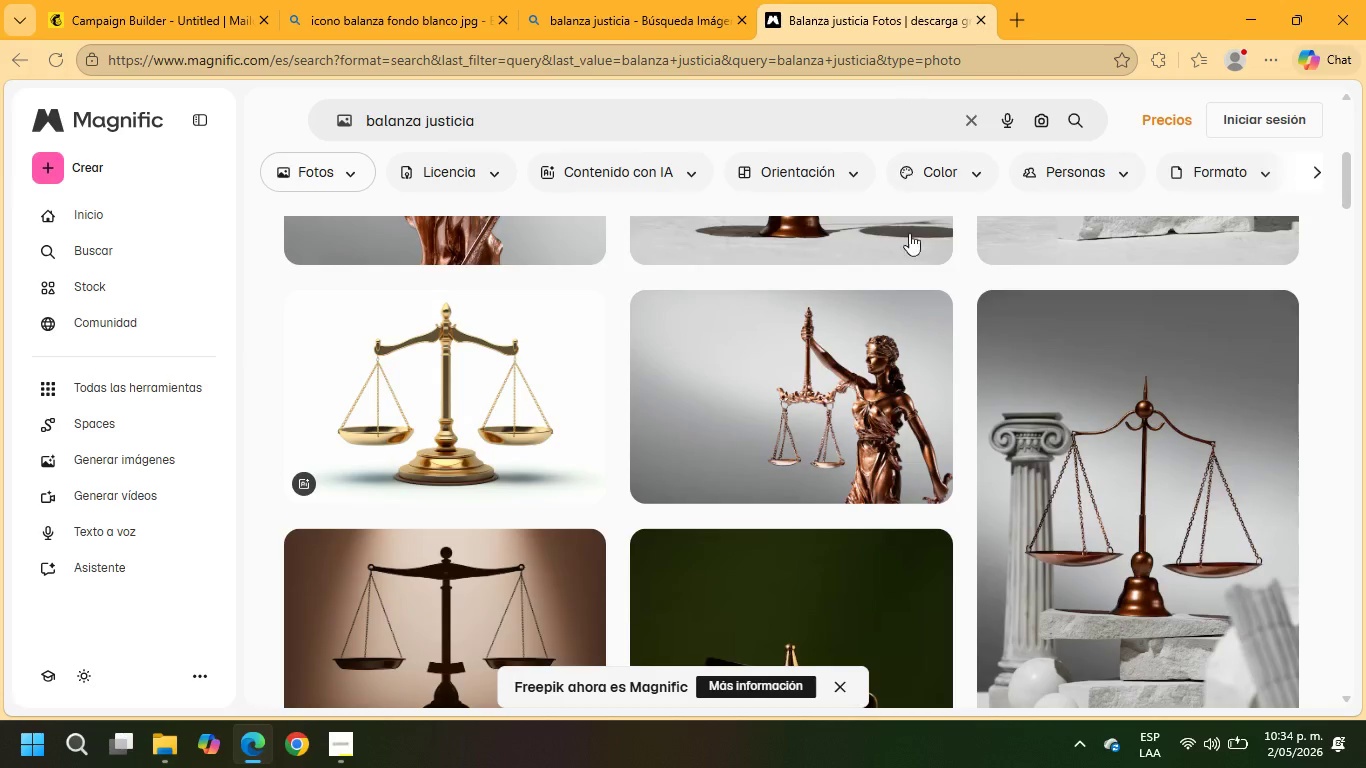 
scroll: coordinate [970, 344], scroll_direction: down, amount: 3.0
 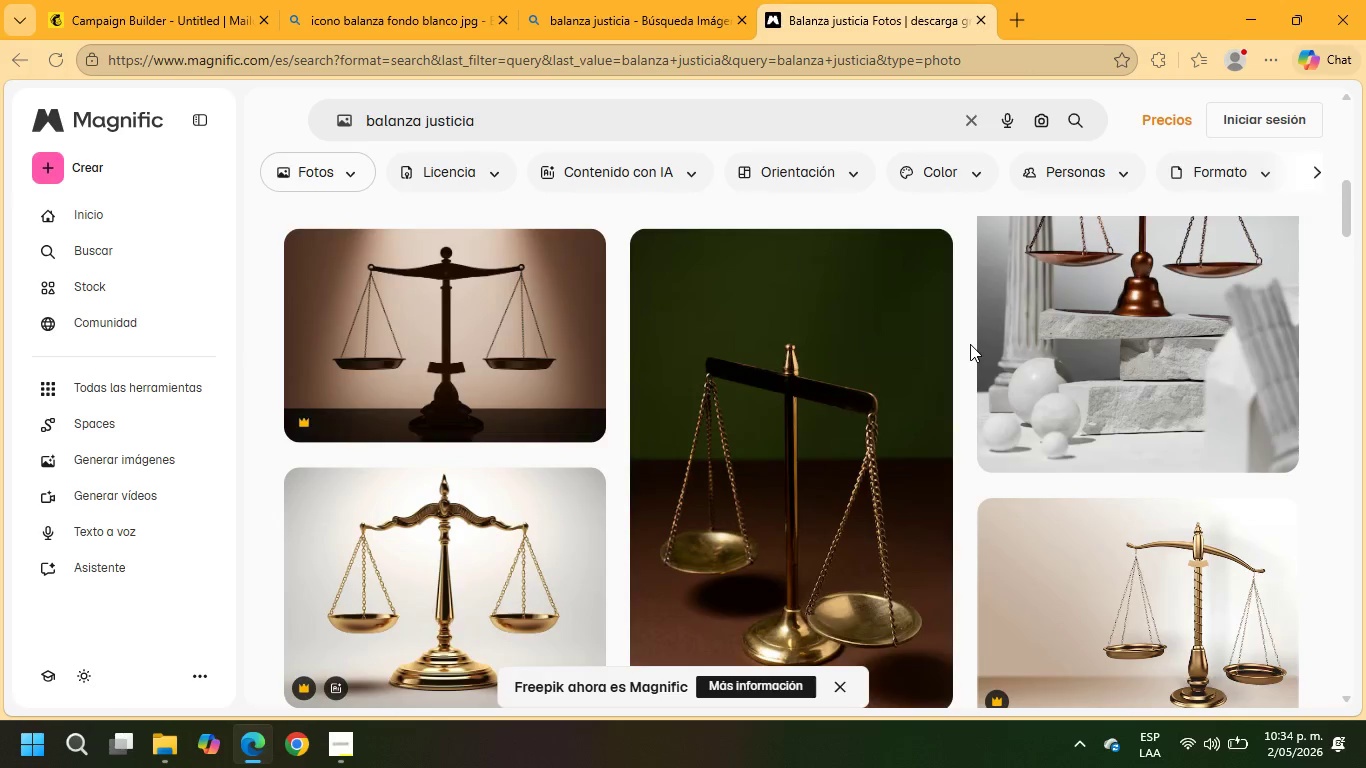 
scroll: coordinate [970, 344], scroll_direction: up, amount: 2.0
 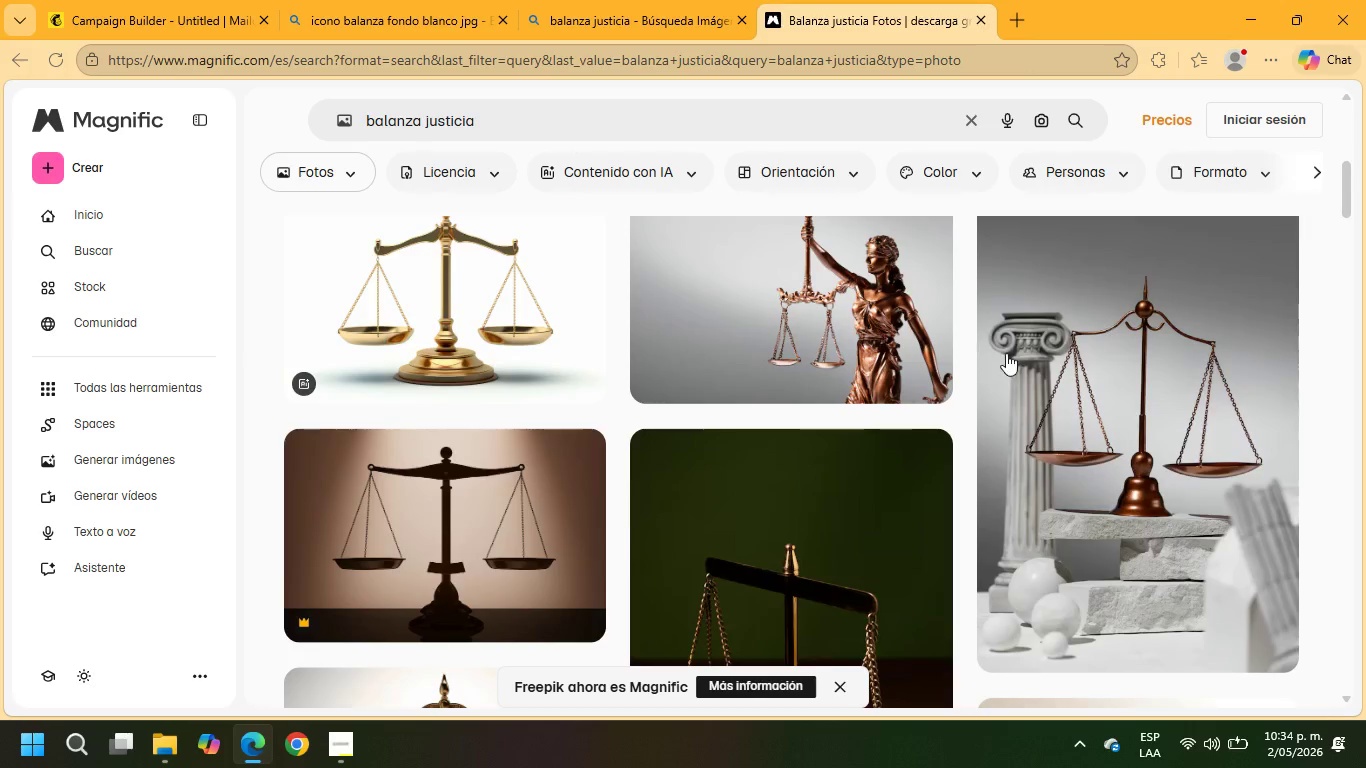 
left_click([1076, 363])
 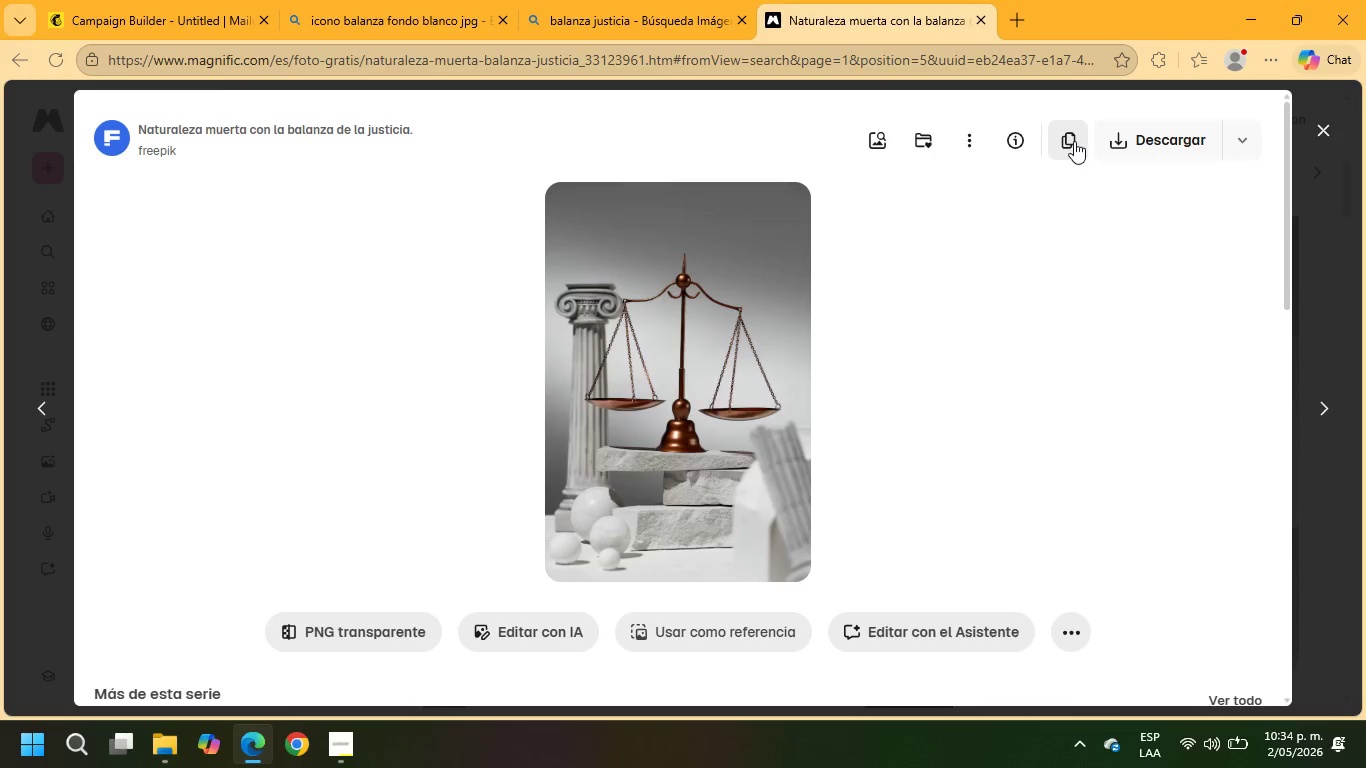 
left_click([1168, 137])
 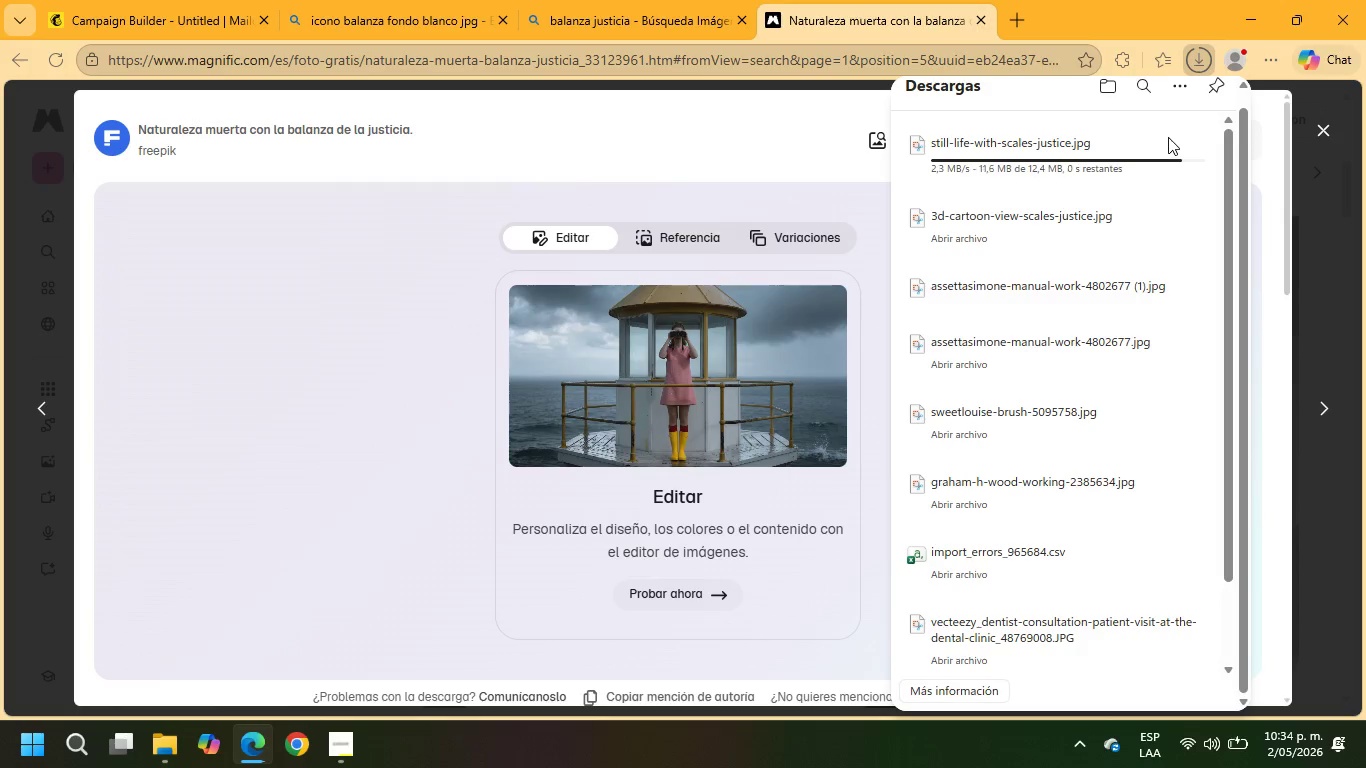 
wait(7.56)
 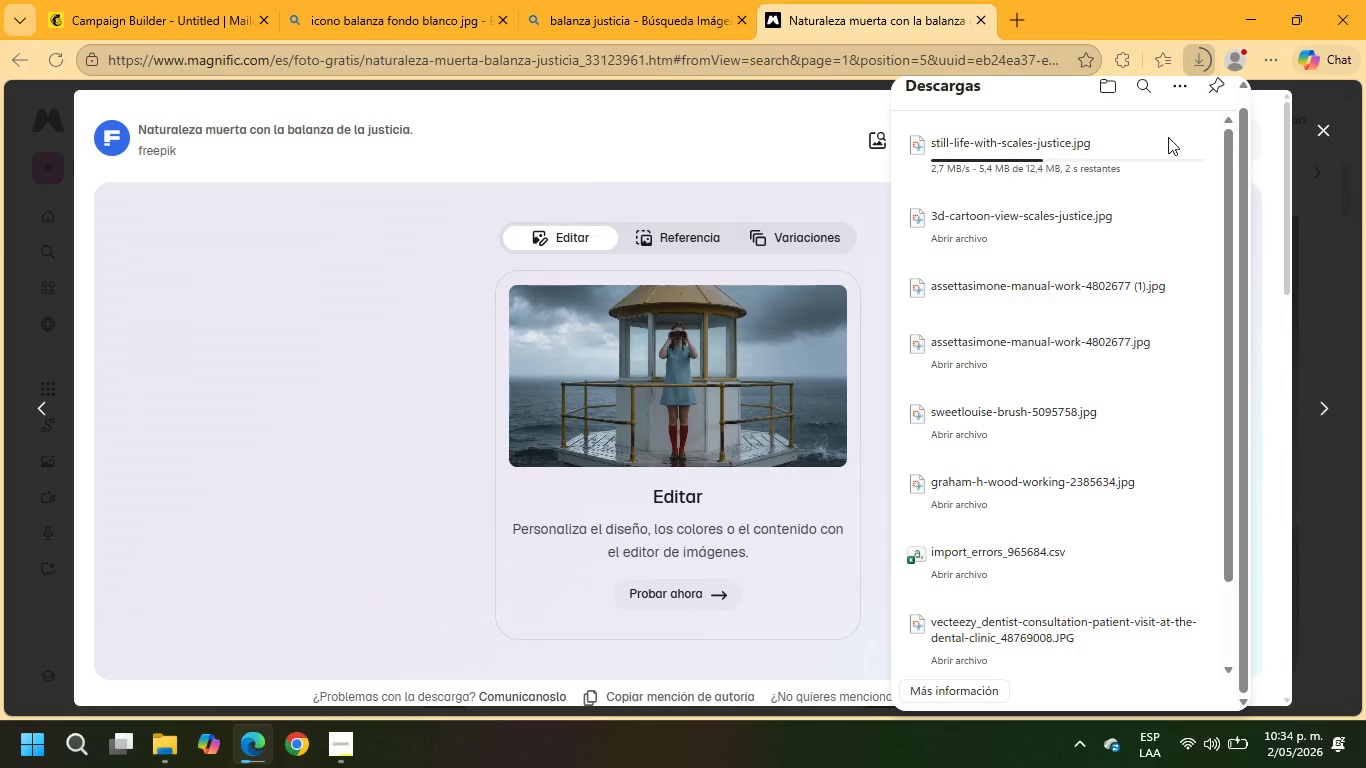 
left_click([111, 0])
 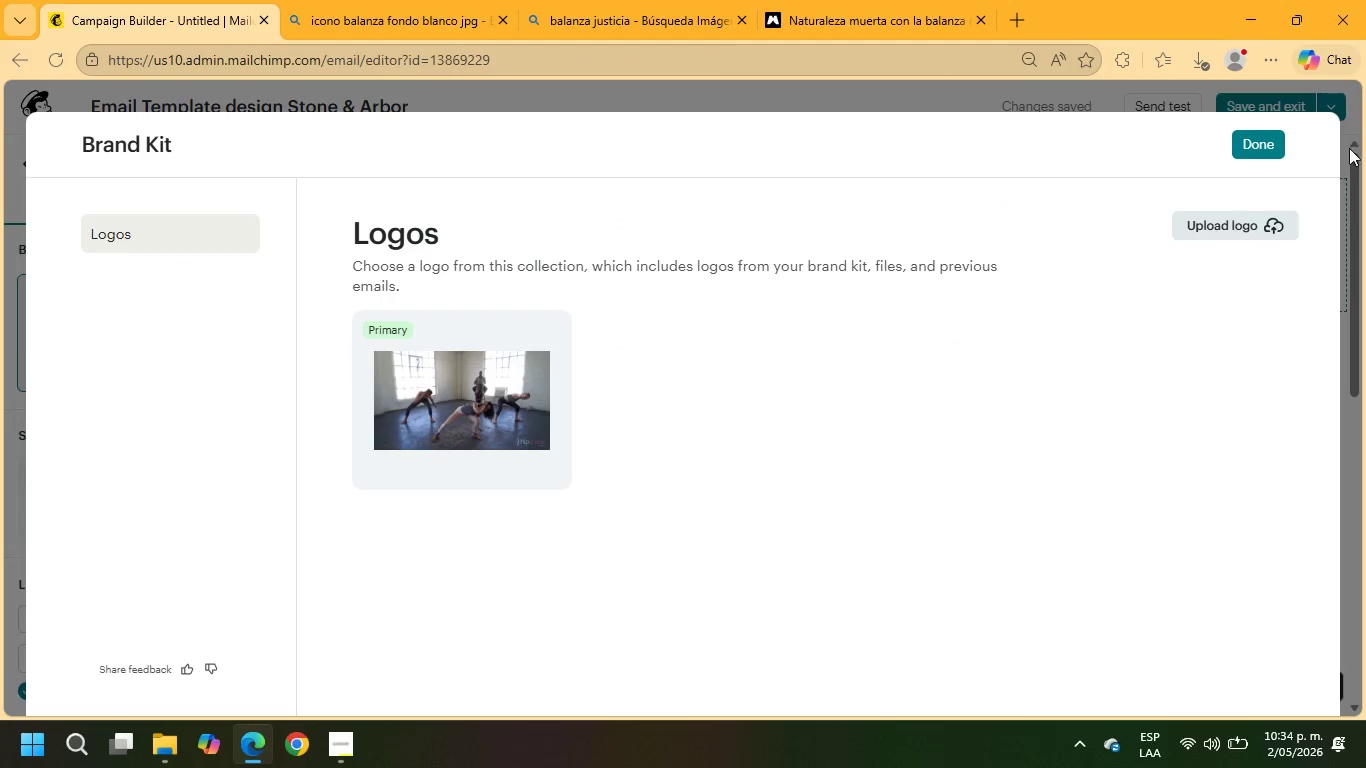 
left_click([1249, 220])
 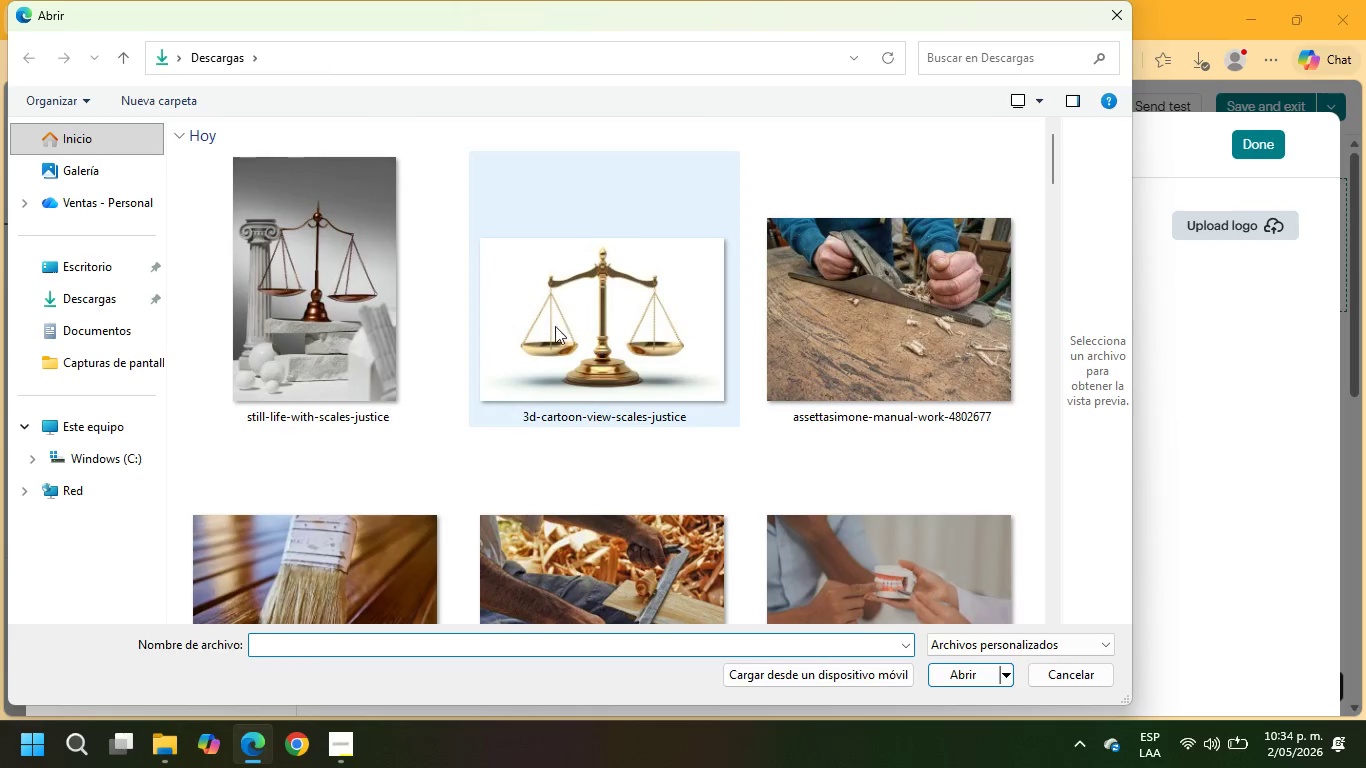 
left_click([317, 319])
 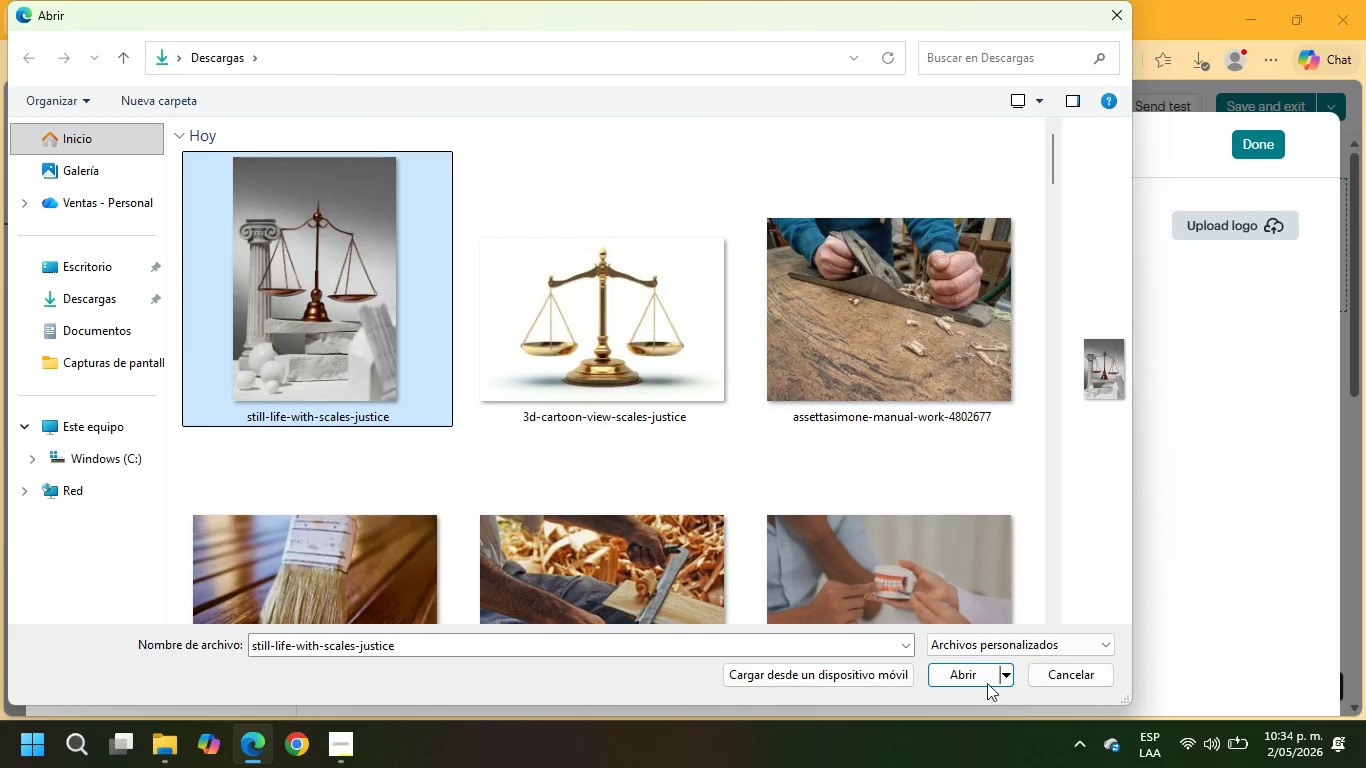 
left_click([966, 676])
 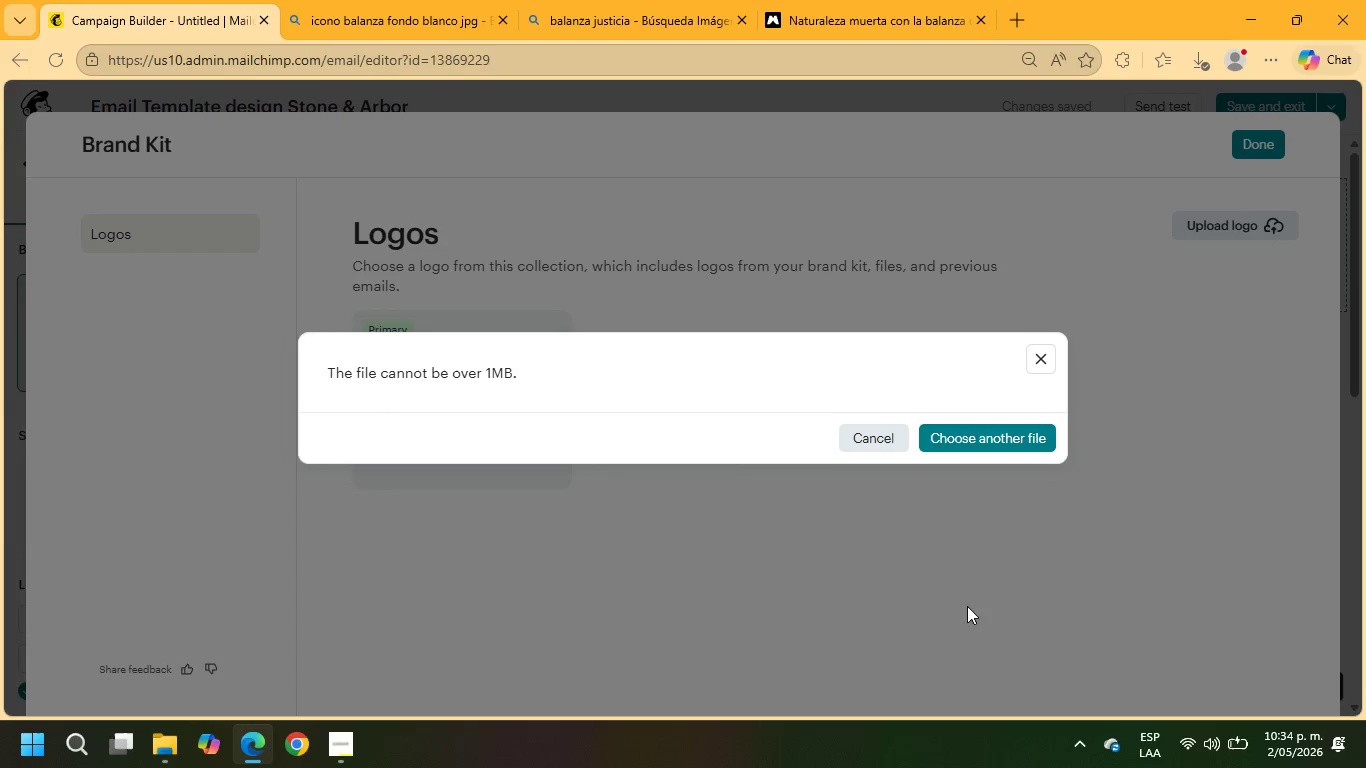 
left_click([999, 430])
 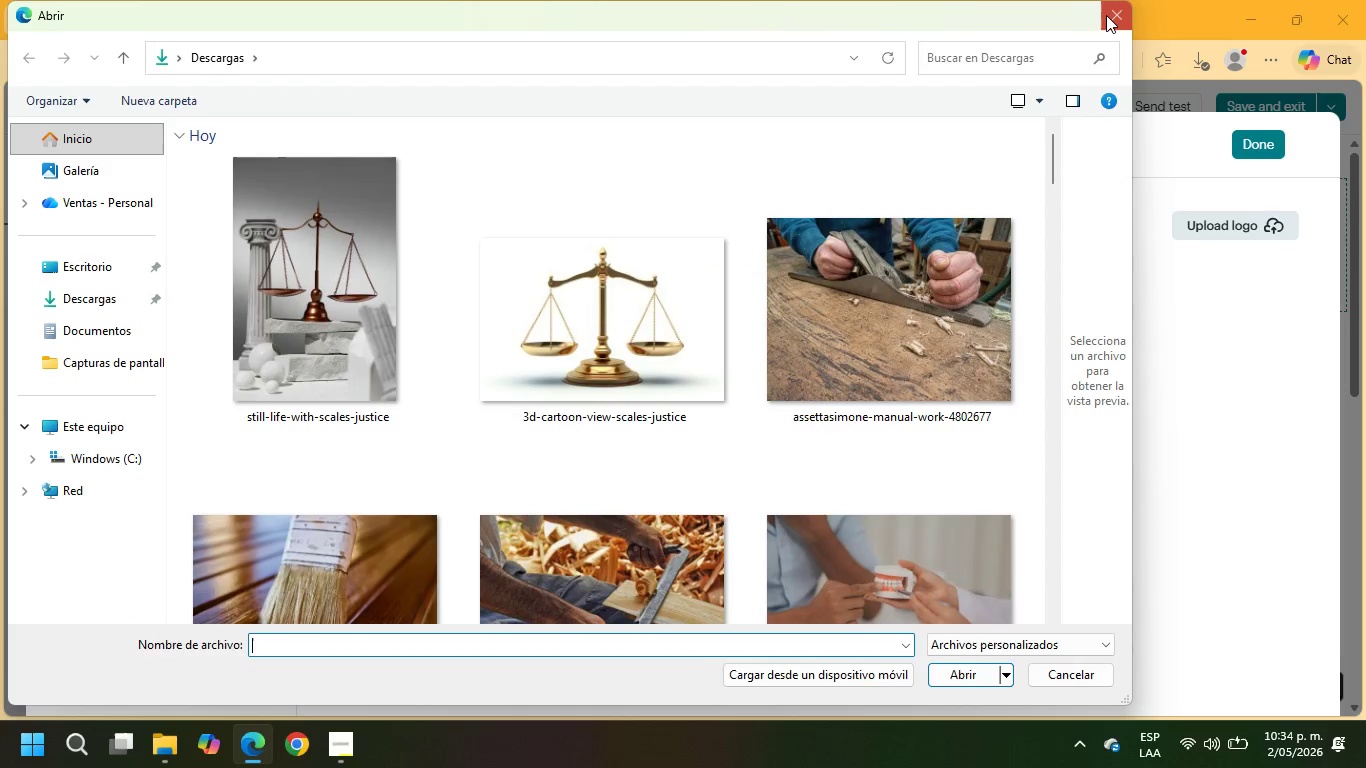 
left_click([1008, 24])
 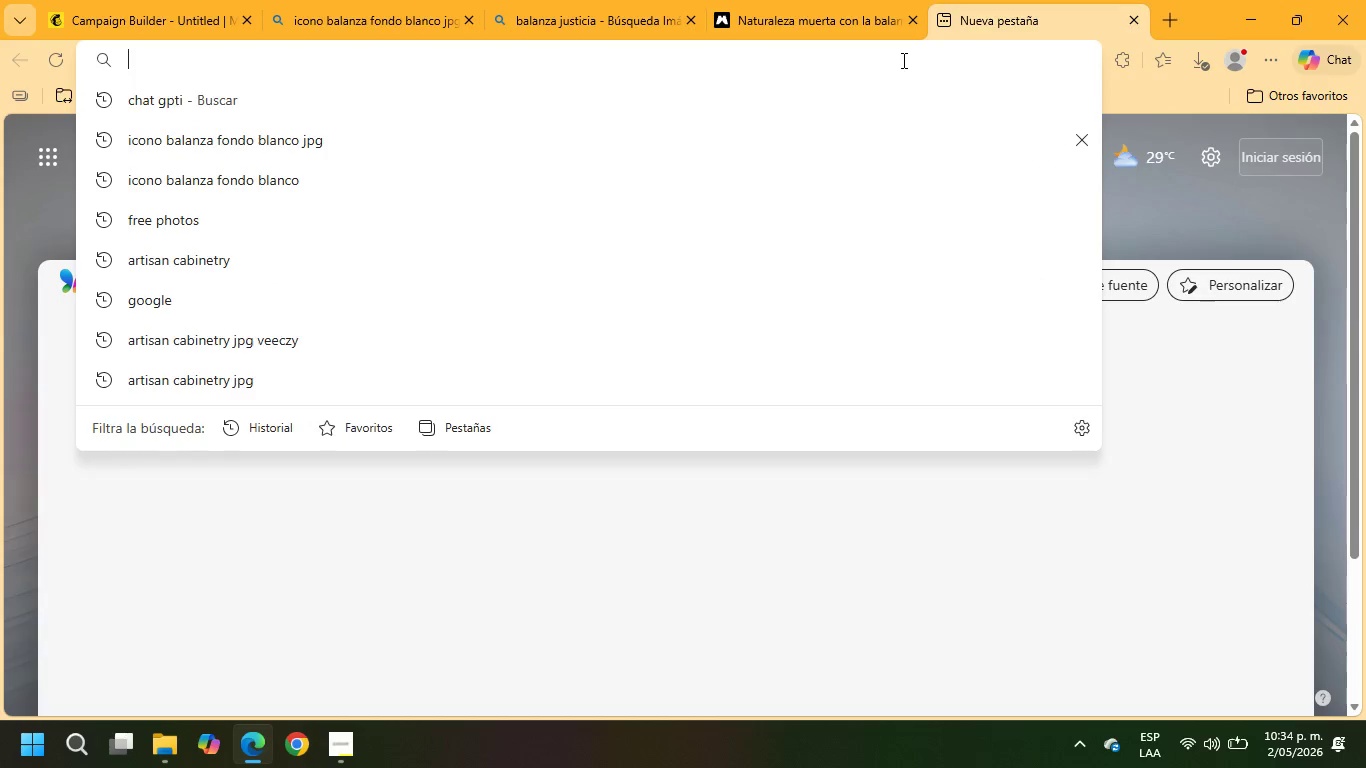 
type(dimsinuir tama`p imagen)
 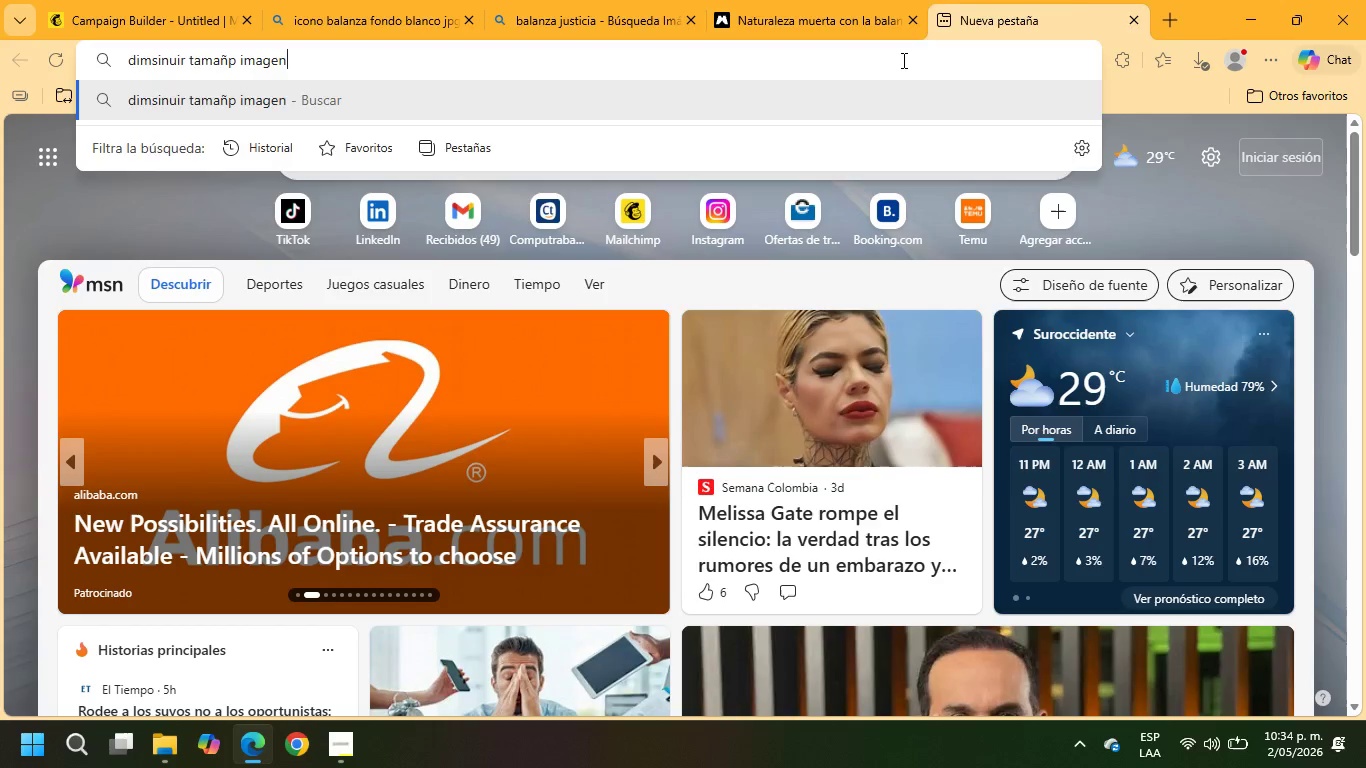 
key(Enter)
 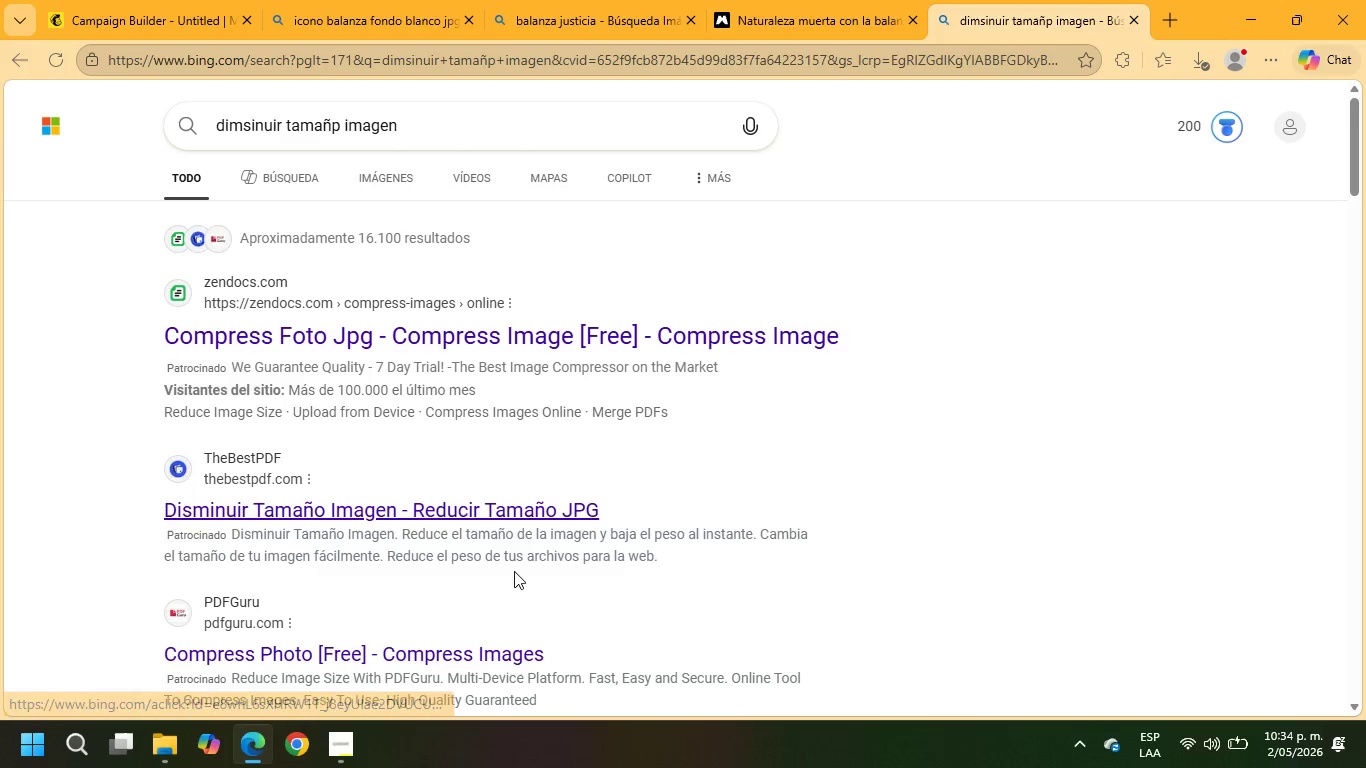 
left_click([611, 342])
 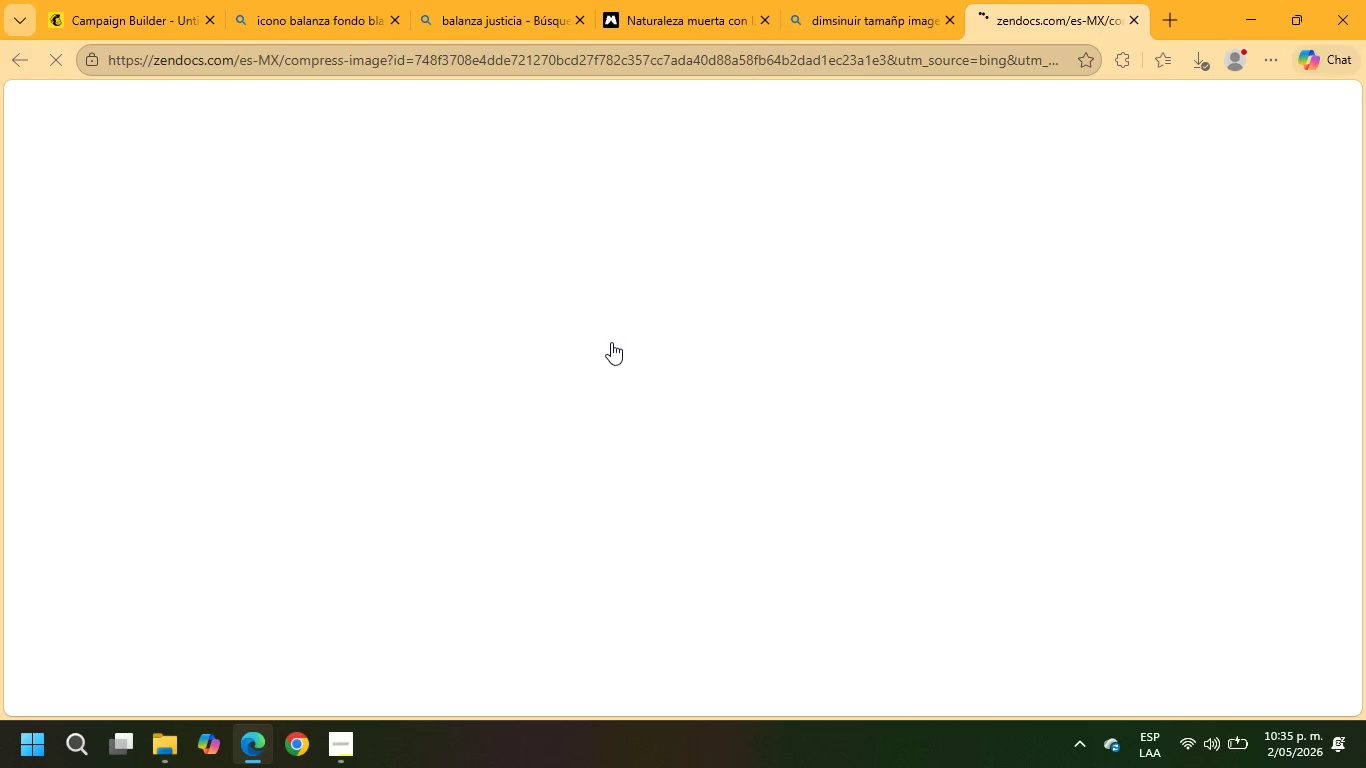 
wait(5.52)
 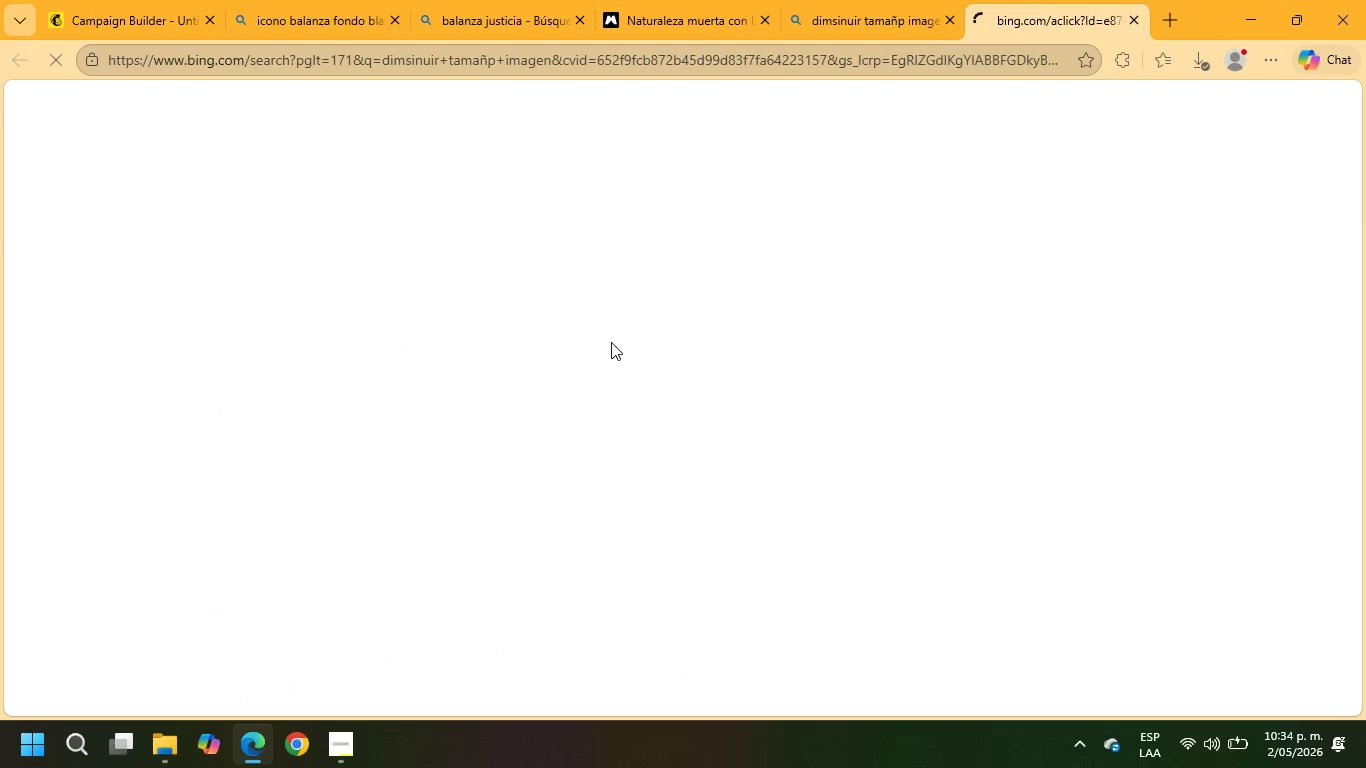 
left_click([1198, 55])
 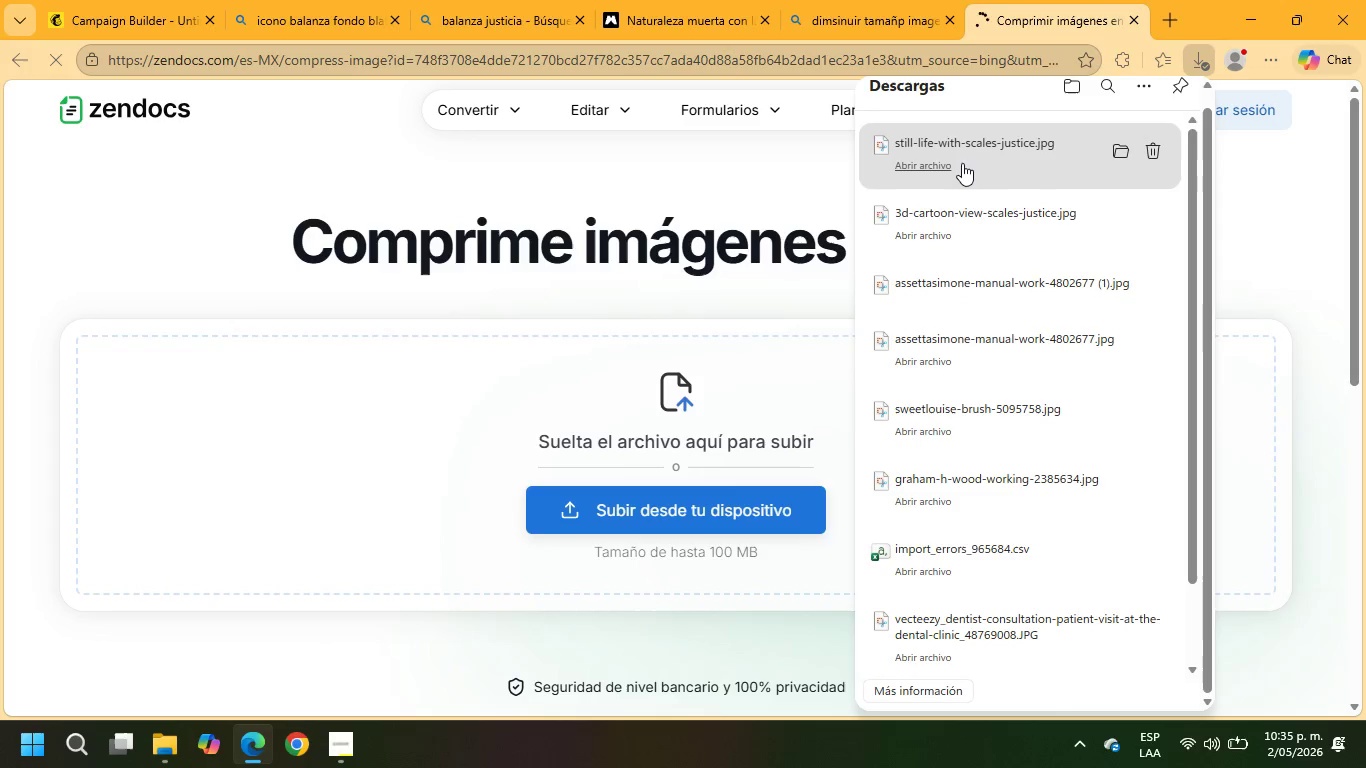 
left_click_drag(start_coordinate=[962, 163], to_coordinate=[932, 152])
 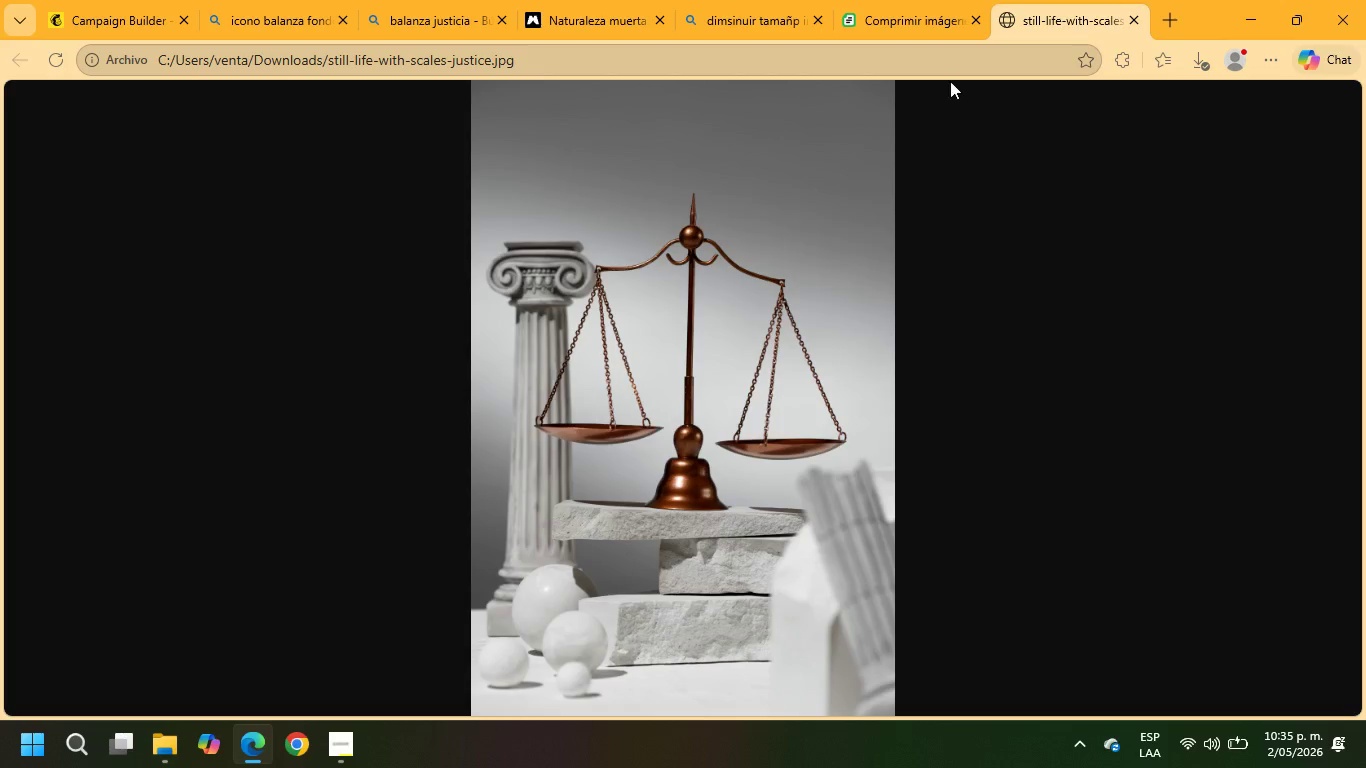 
left_click([925, 0])
 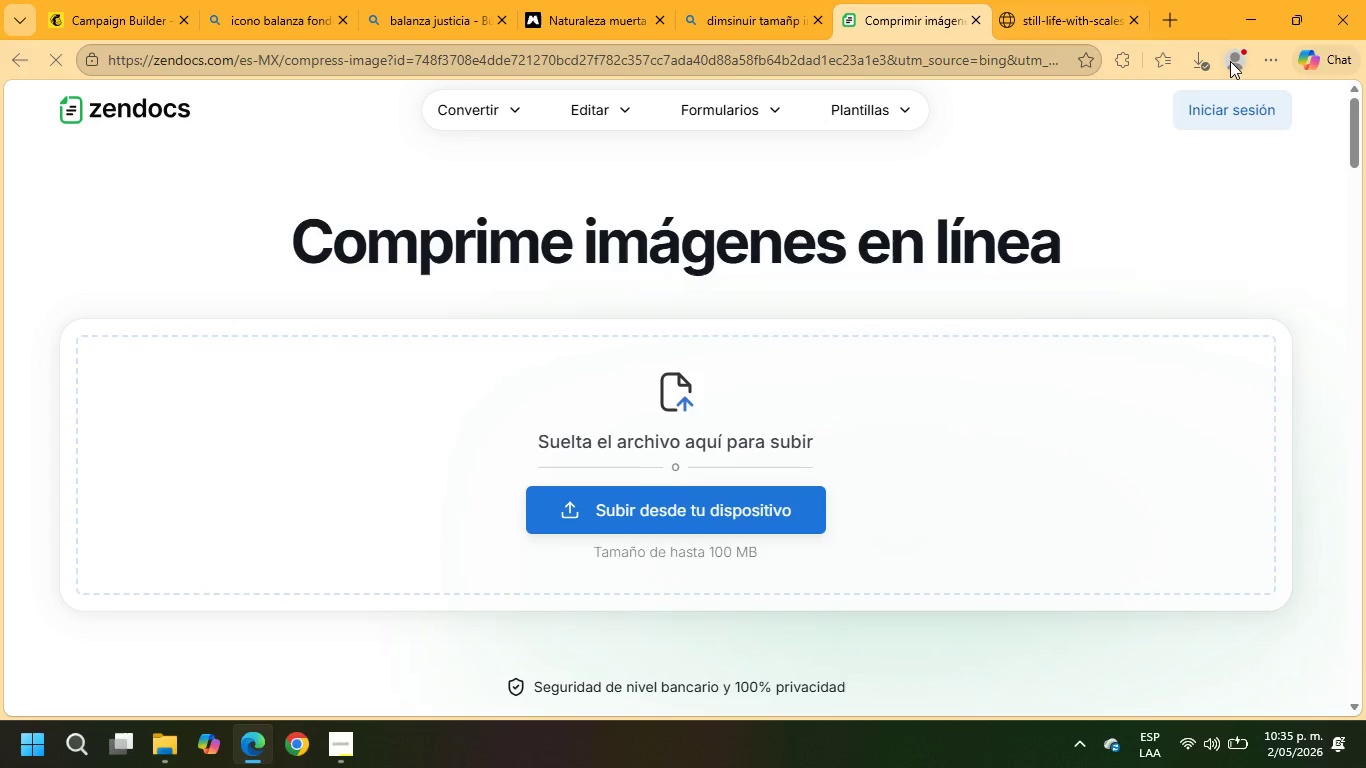 
left_click([1194, 57])
 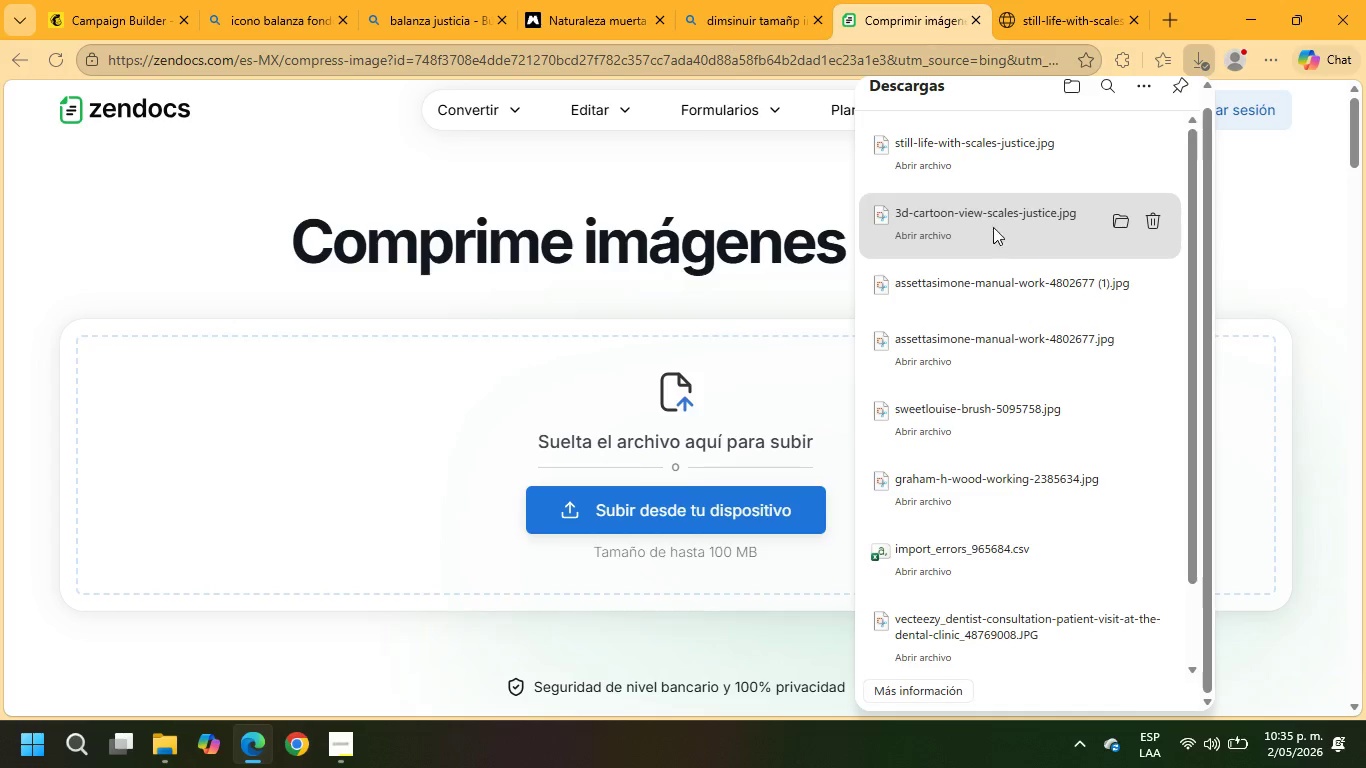 
left_click_drag(start_coordinate=[982, 227], to_coordinate=[725, 445])
 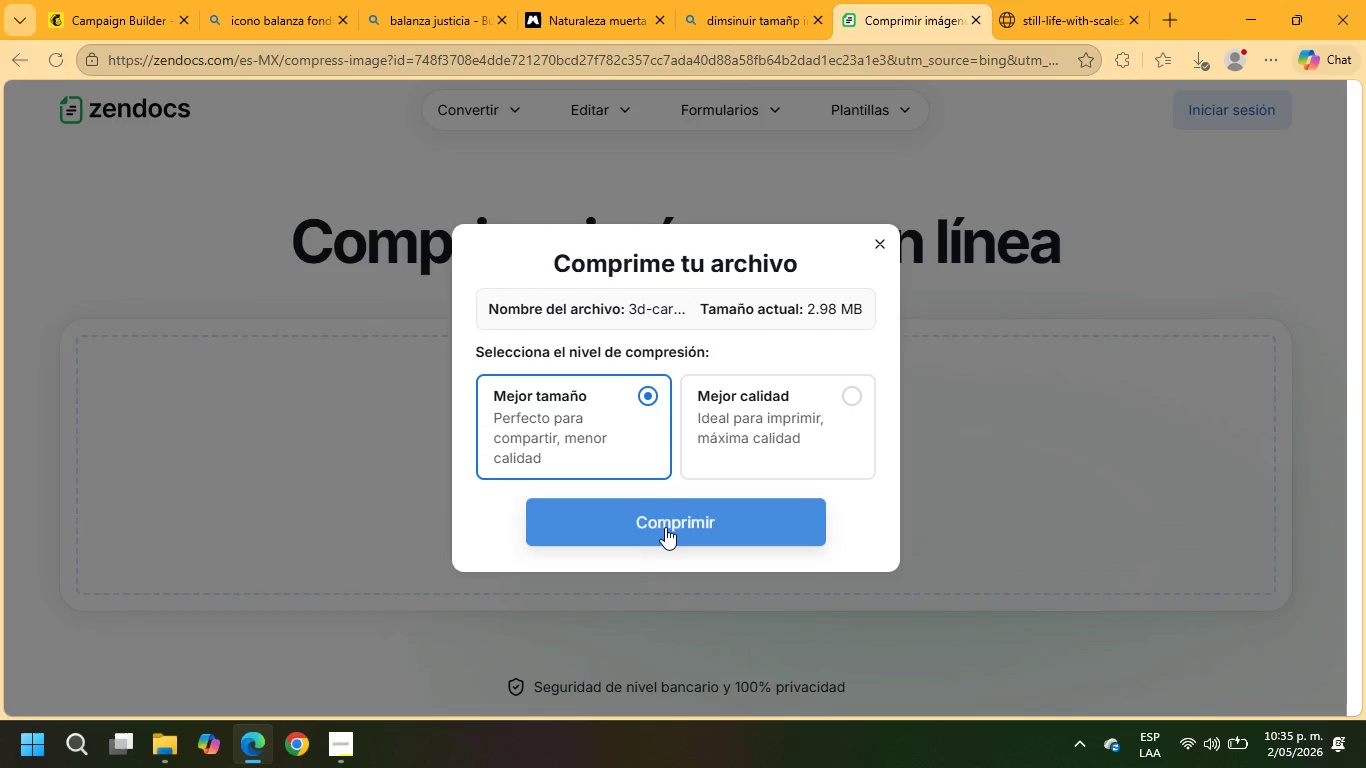 
left_click([666, 518])
 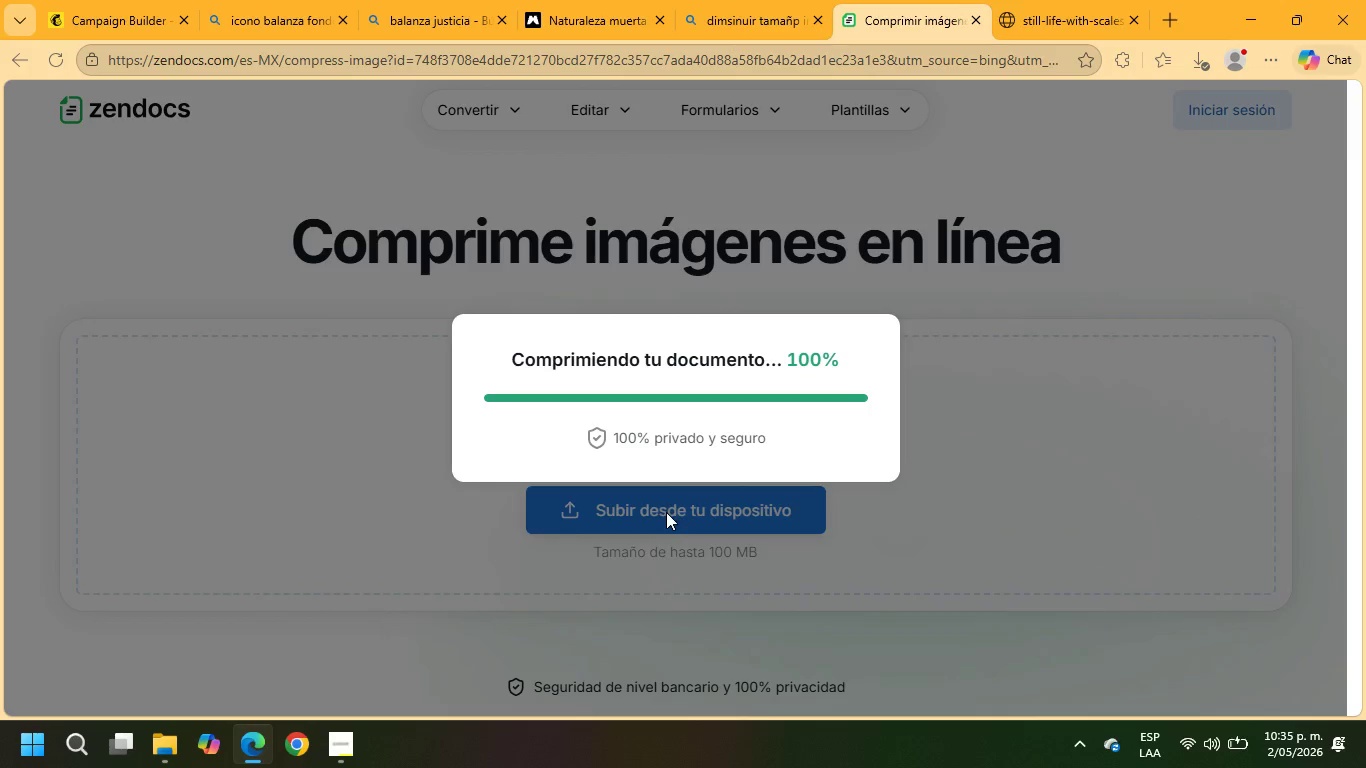 
wait(9.75)
 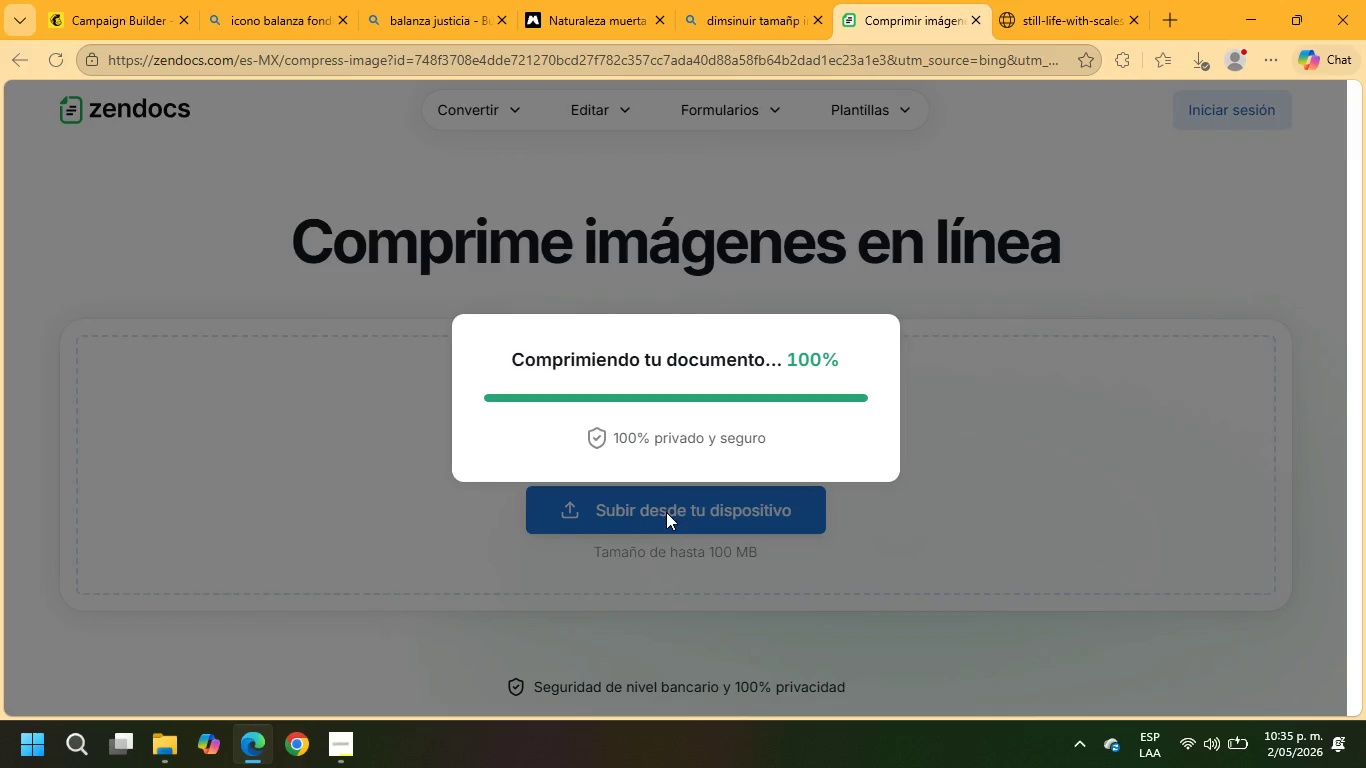 
left_click([697, 414])
 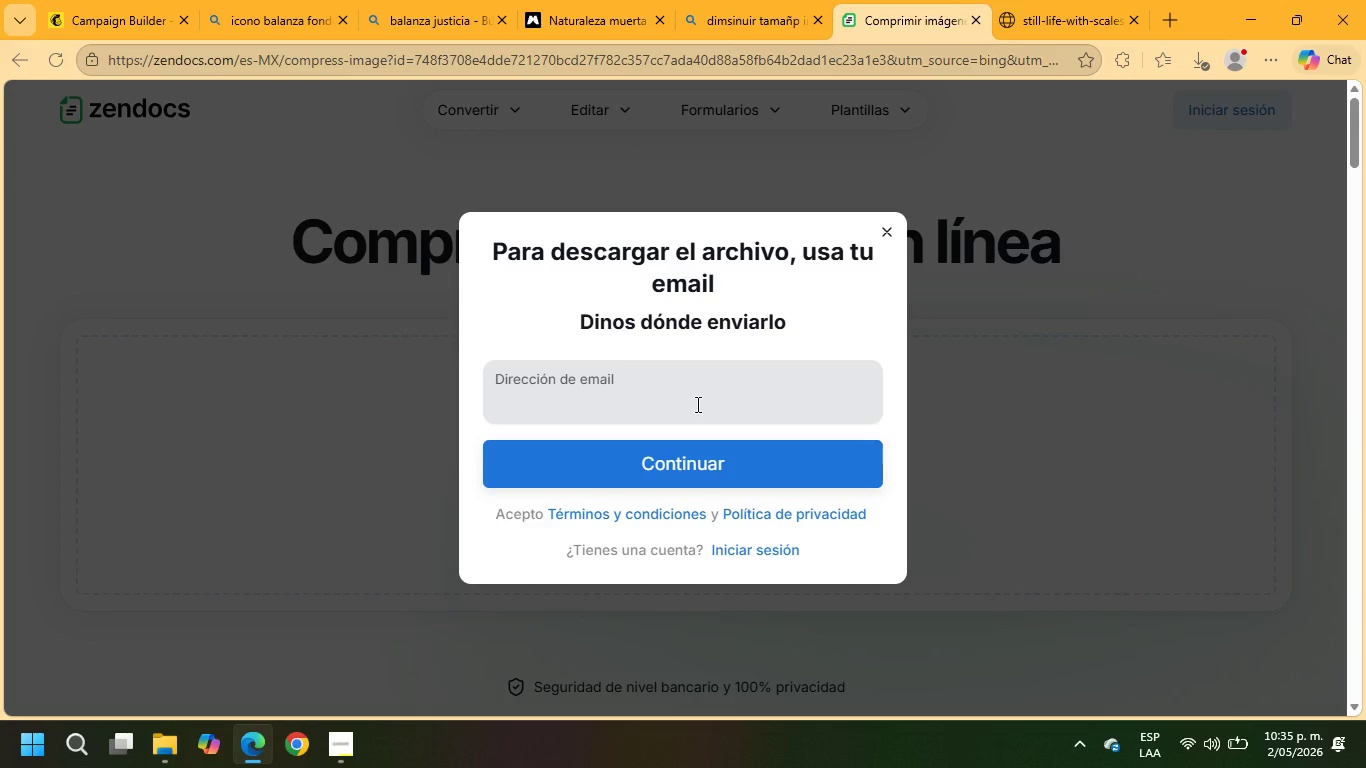 
type(mbel)
 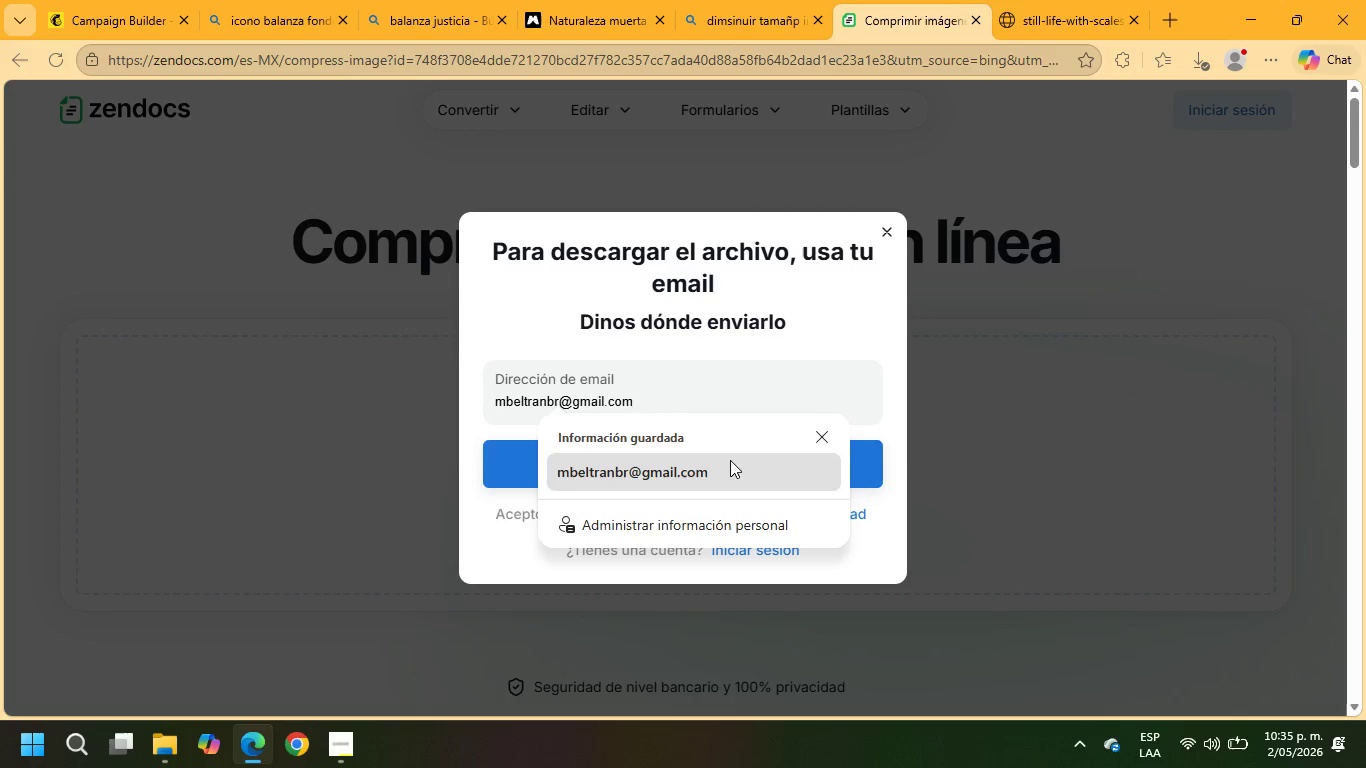 
left_click([730, 467])
 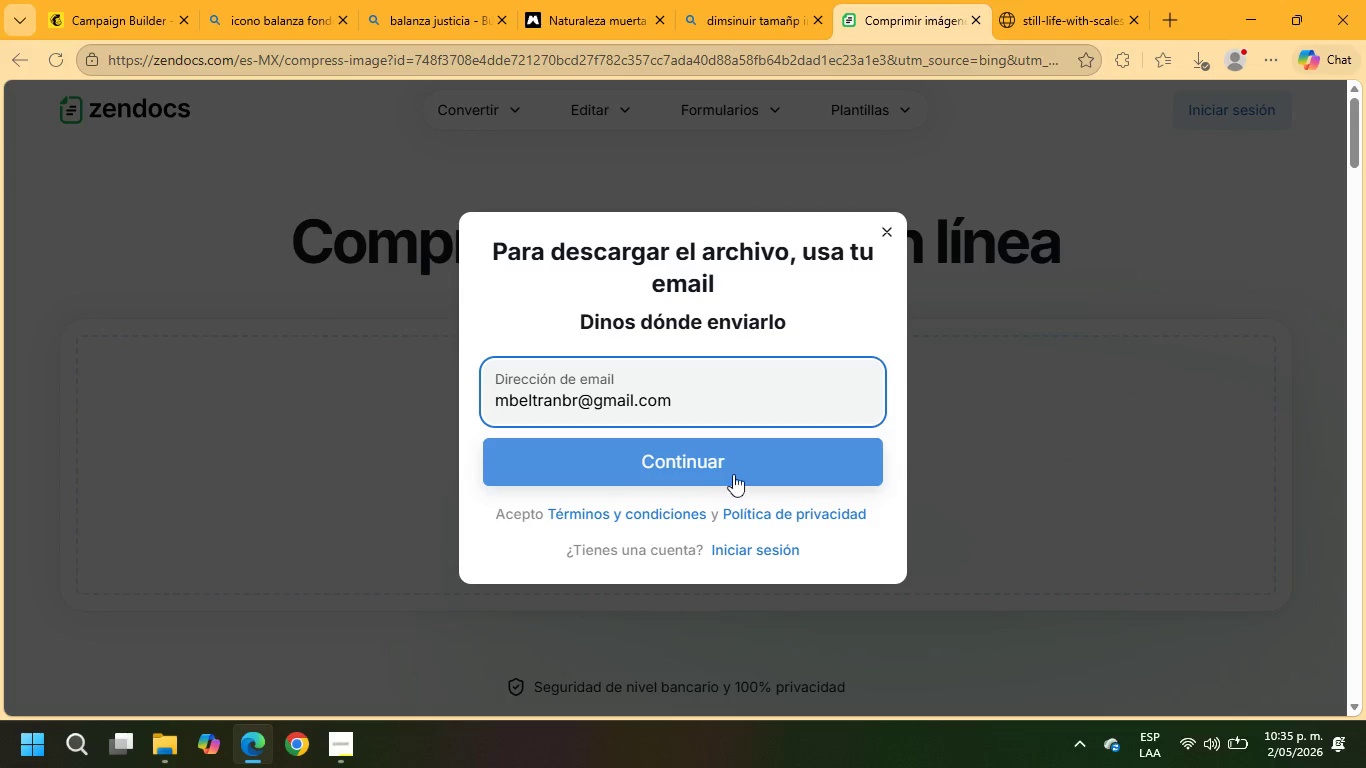 
left_click([735, 461])
 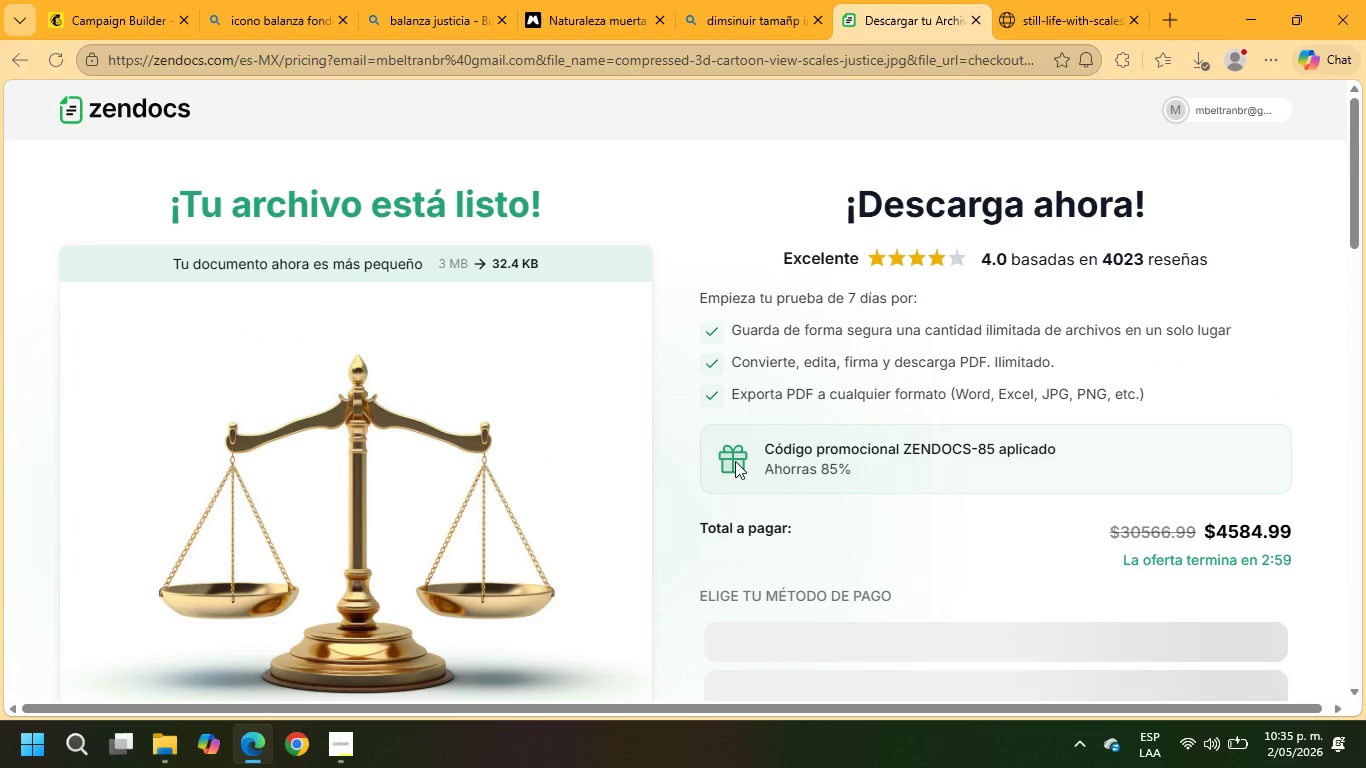 
wait(7.53)
 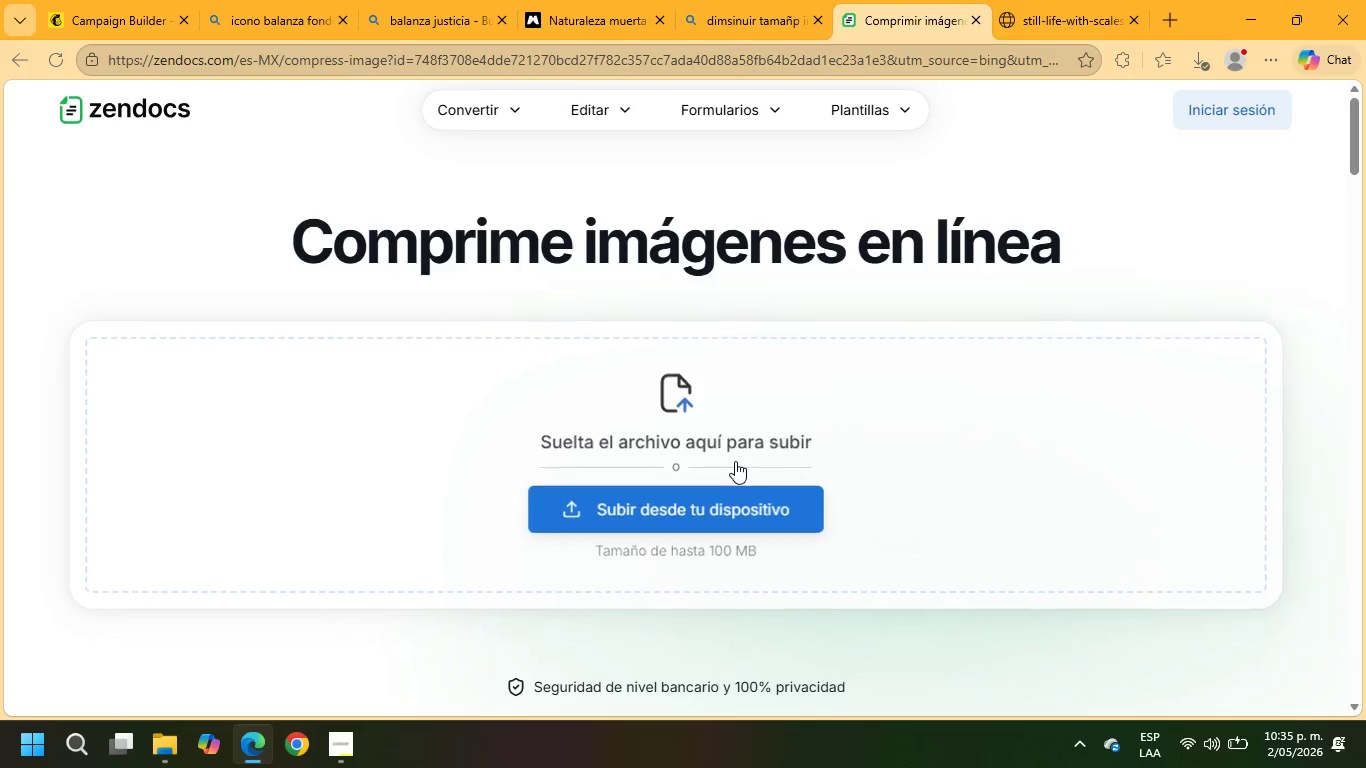 
left_click([1311, 481])
 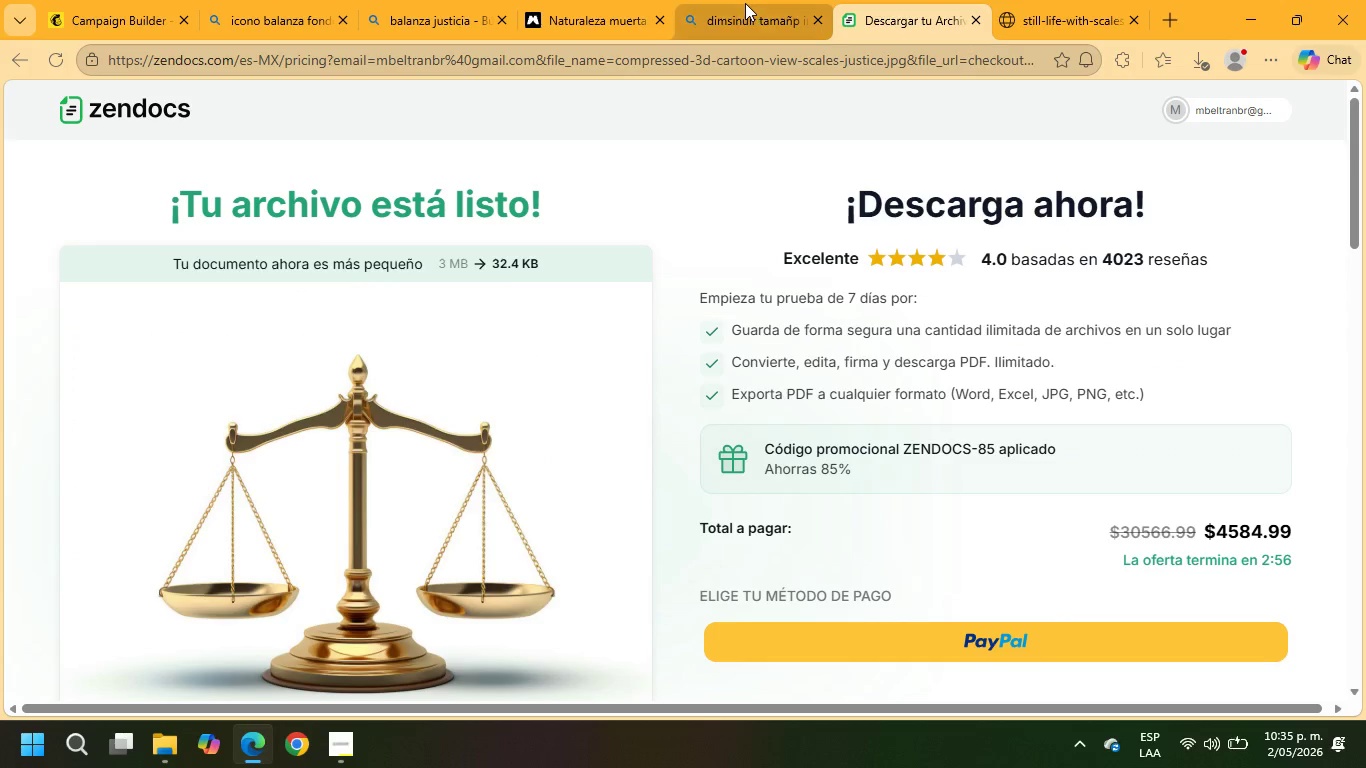 
left_click([745, 3])
 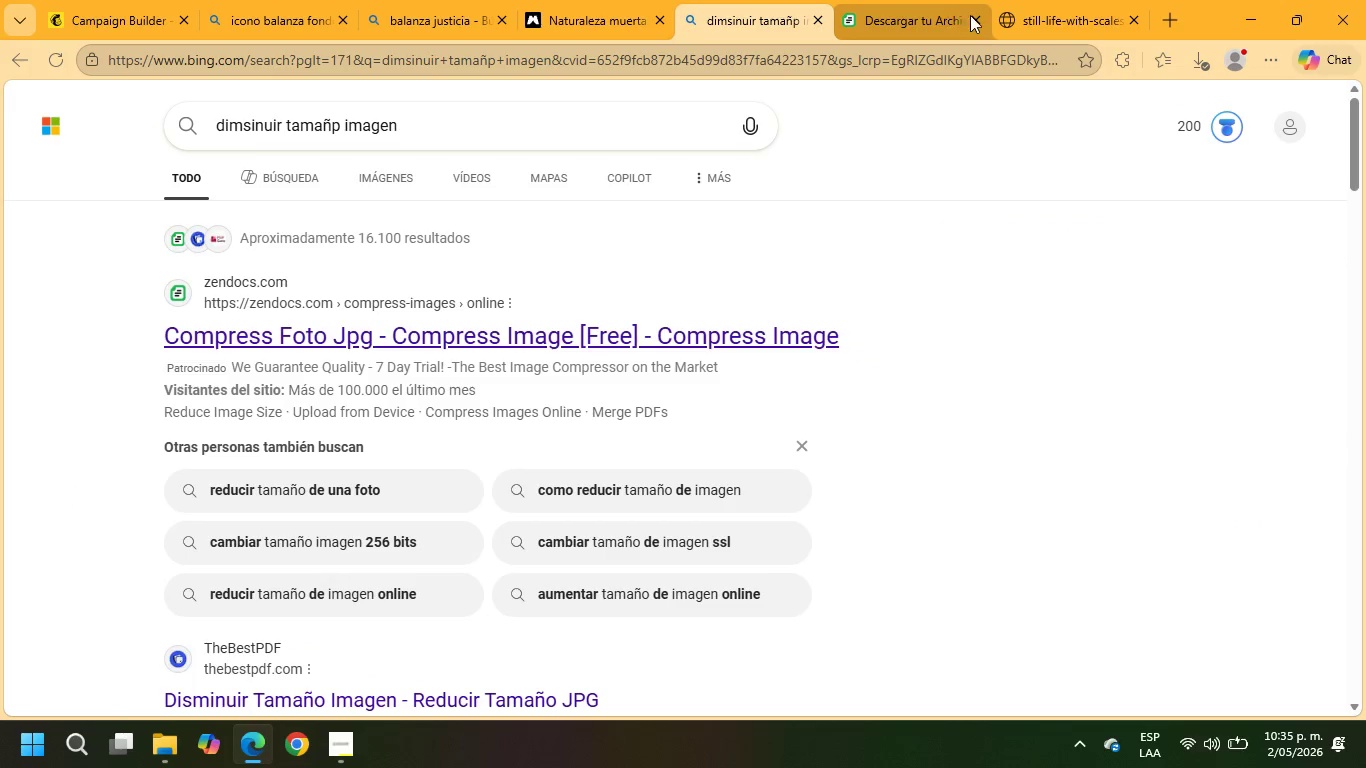 
left_click([978, 15])
 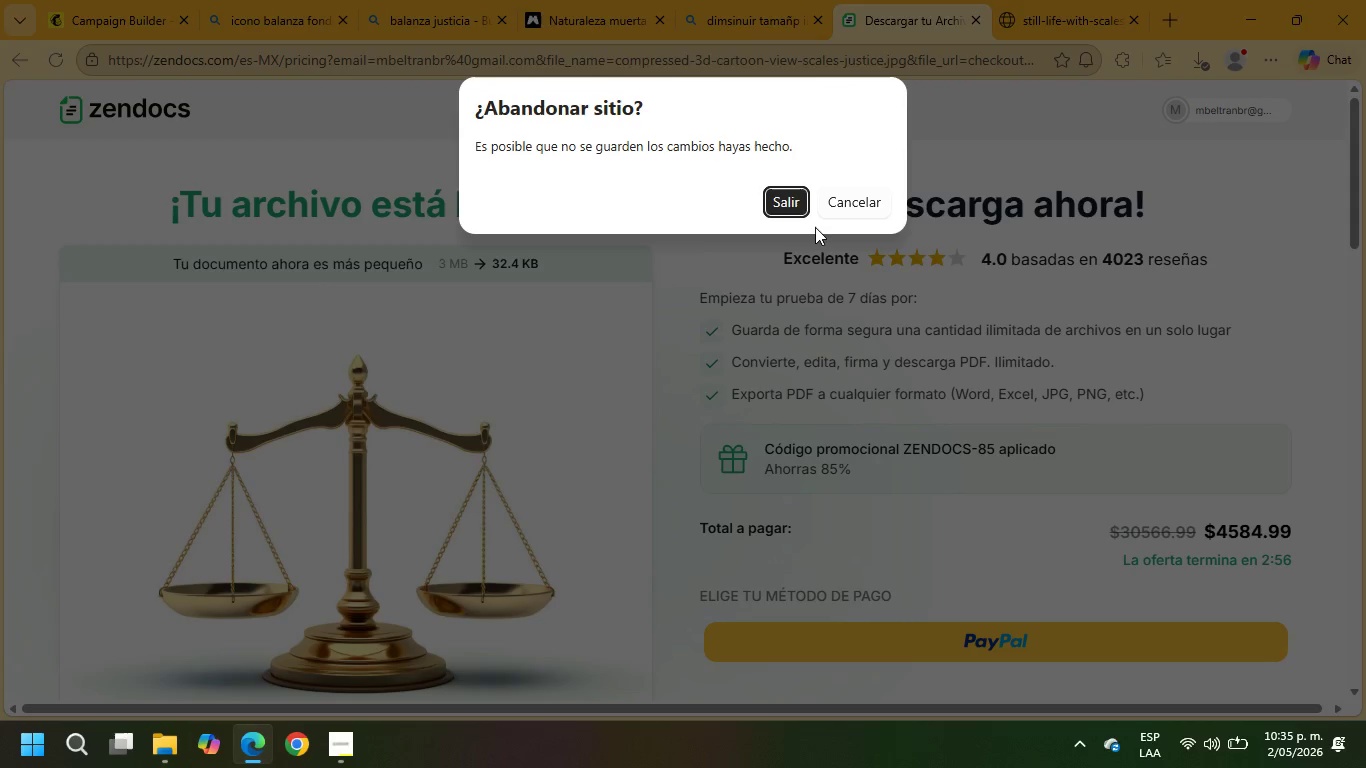 
left_click([797, 195])
 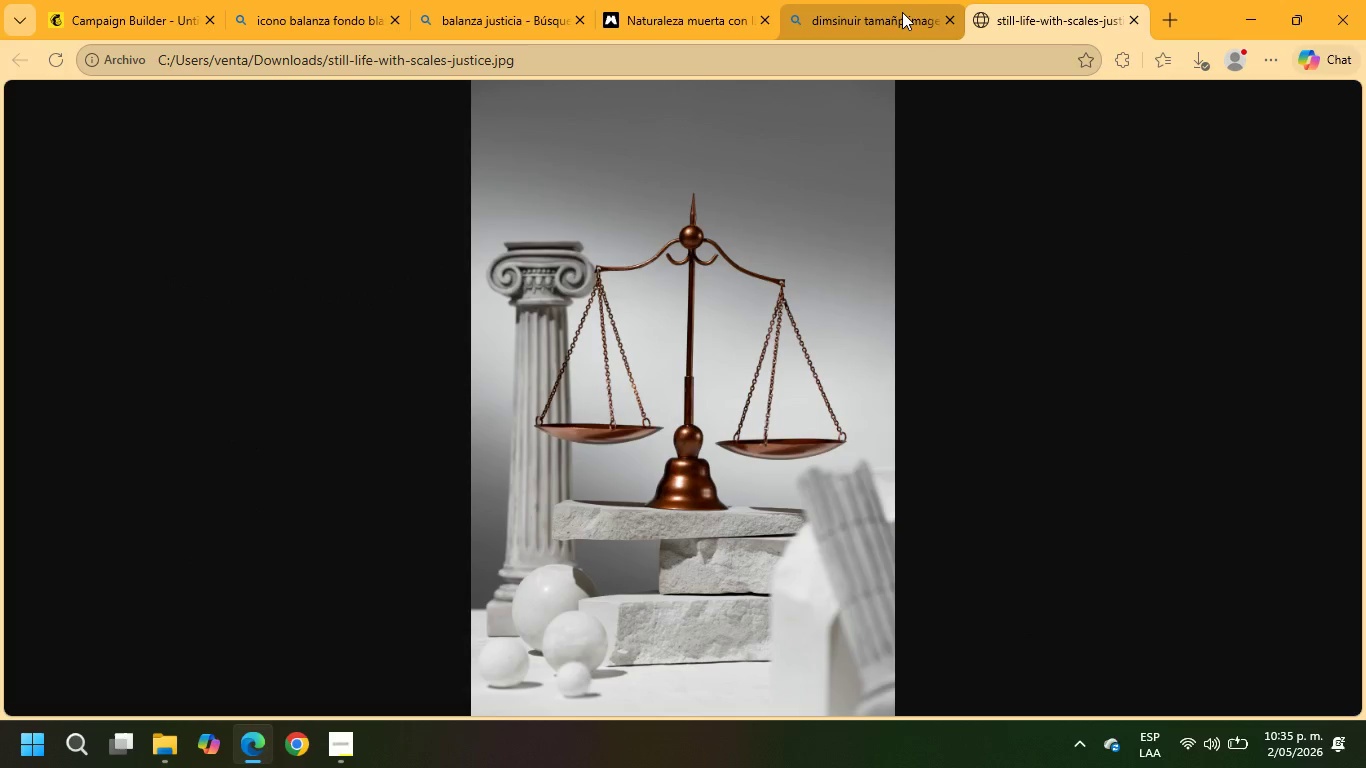 
left_click([902, 12])
 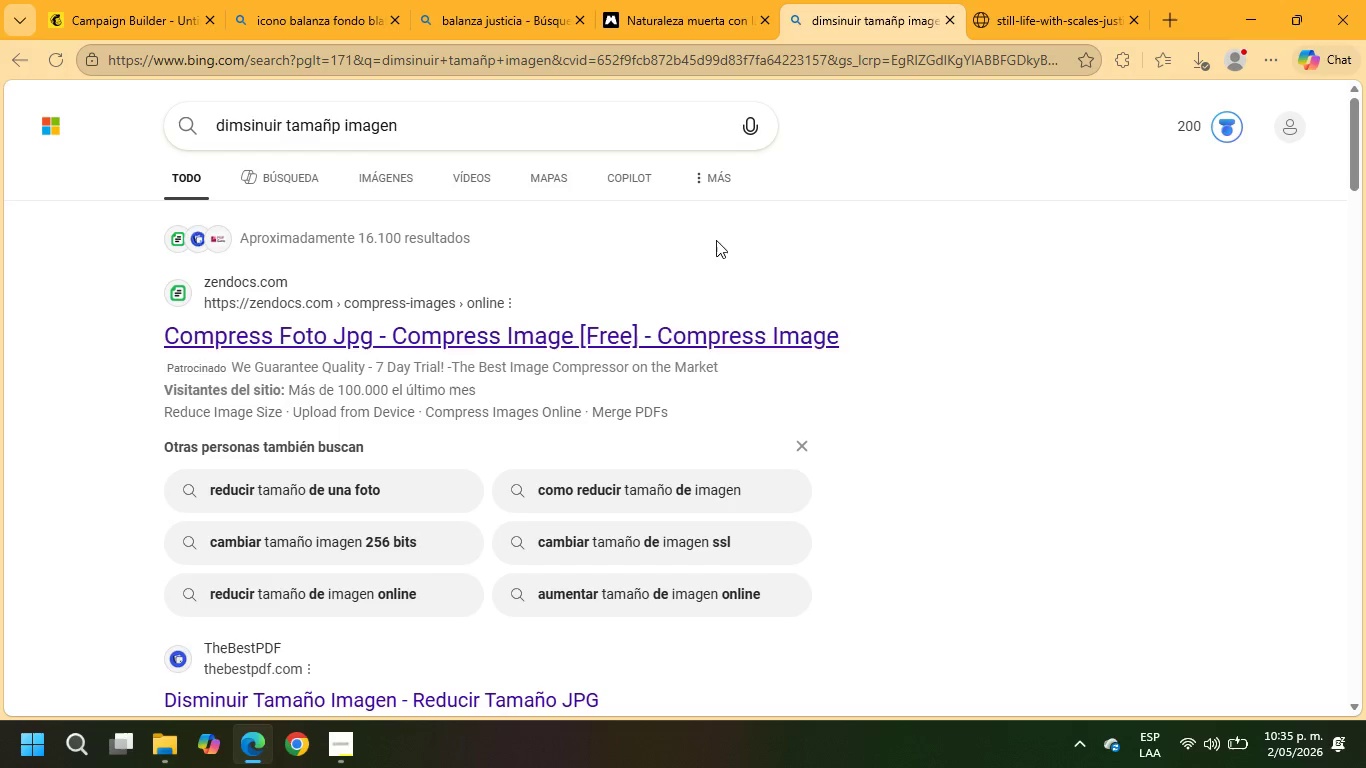 
scroll: coordinate [676, 324], scroll_direction: down, amount: 4.0
 